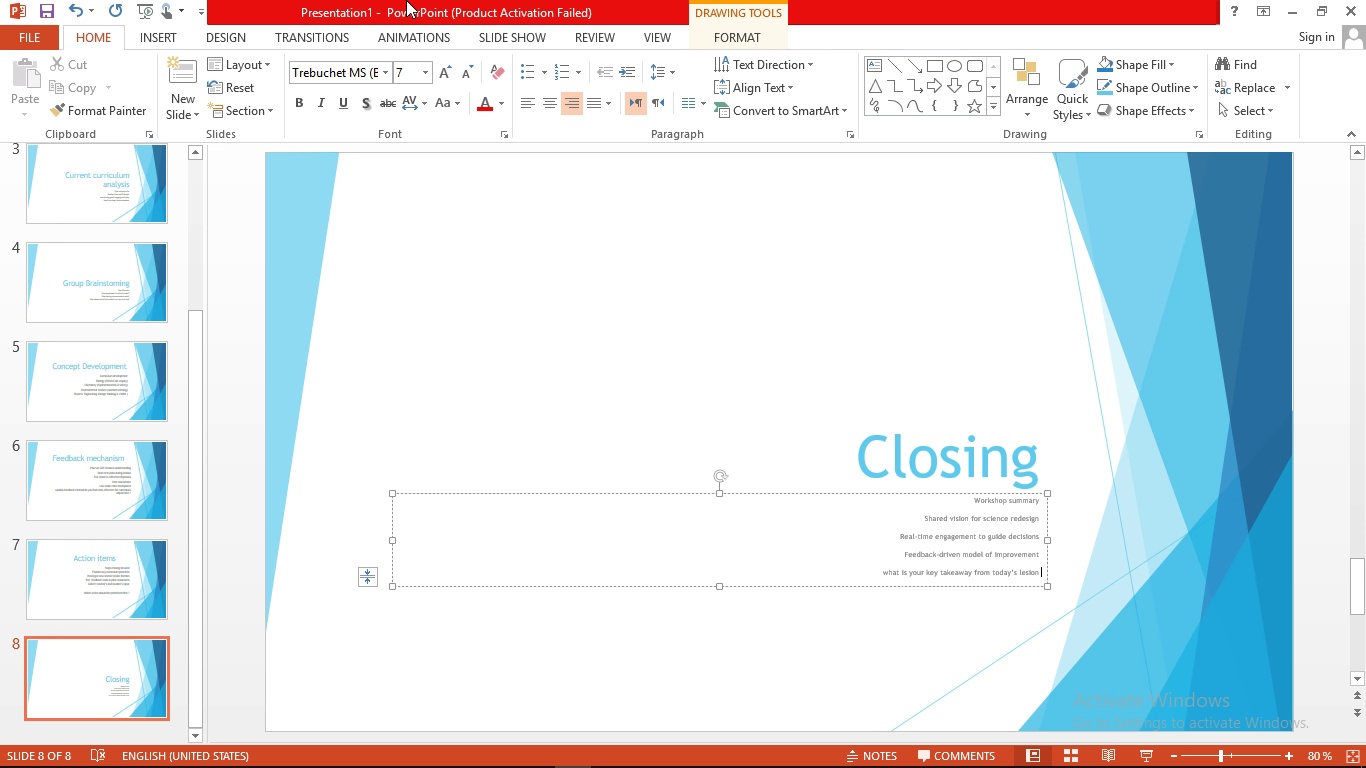 
left_click([846, 431])
 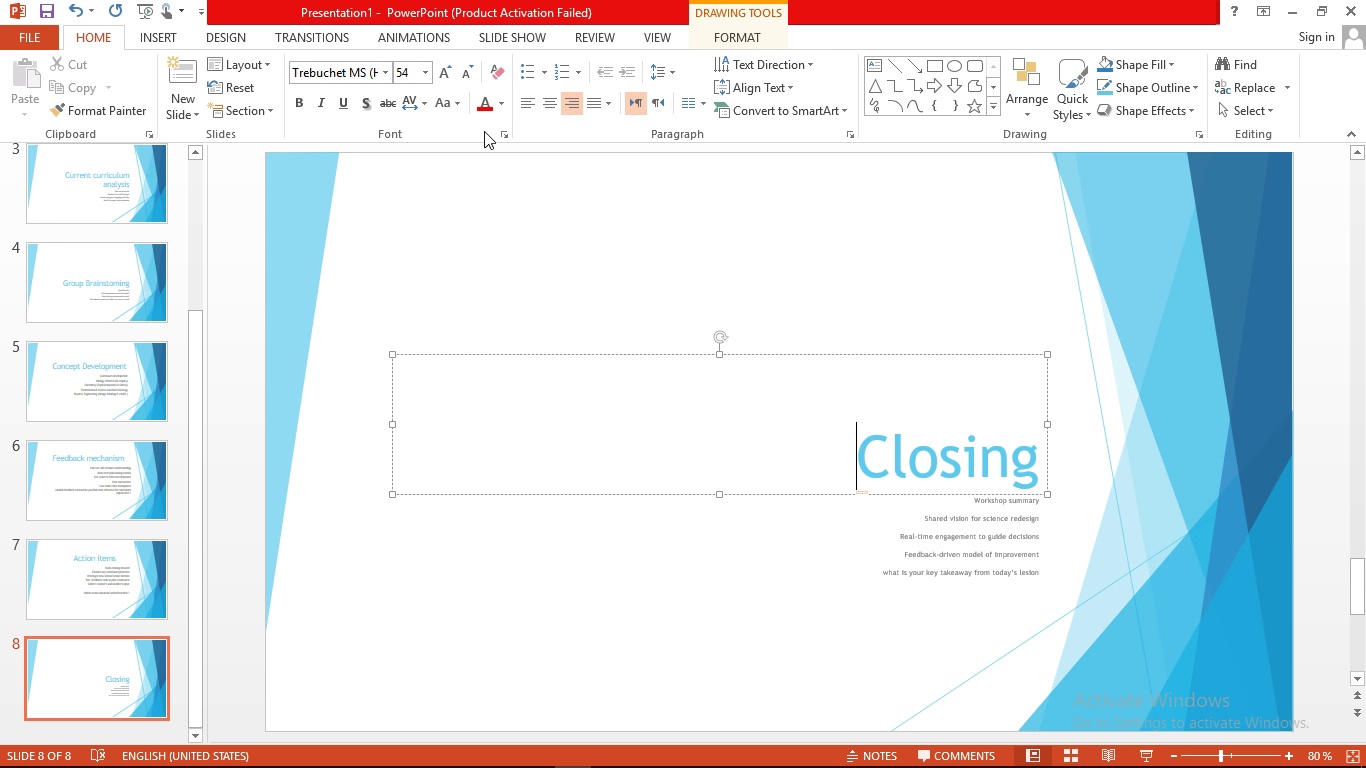 
left_click([548, 102])
 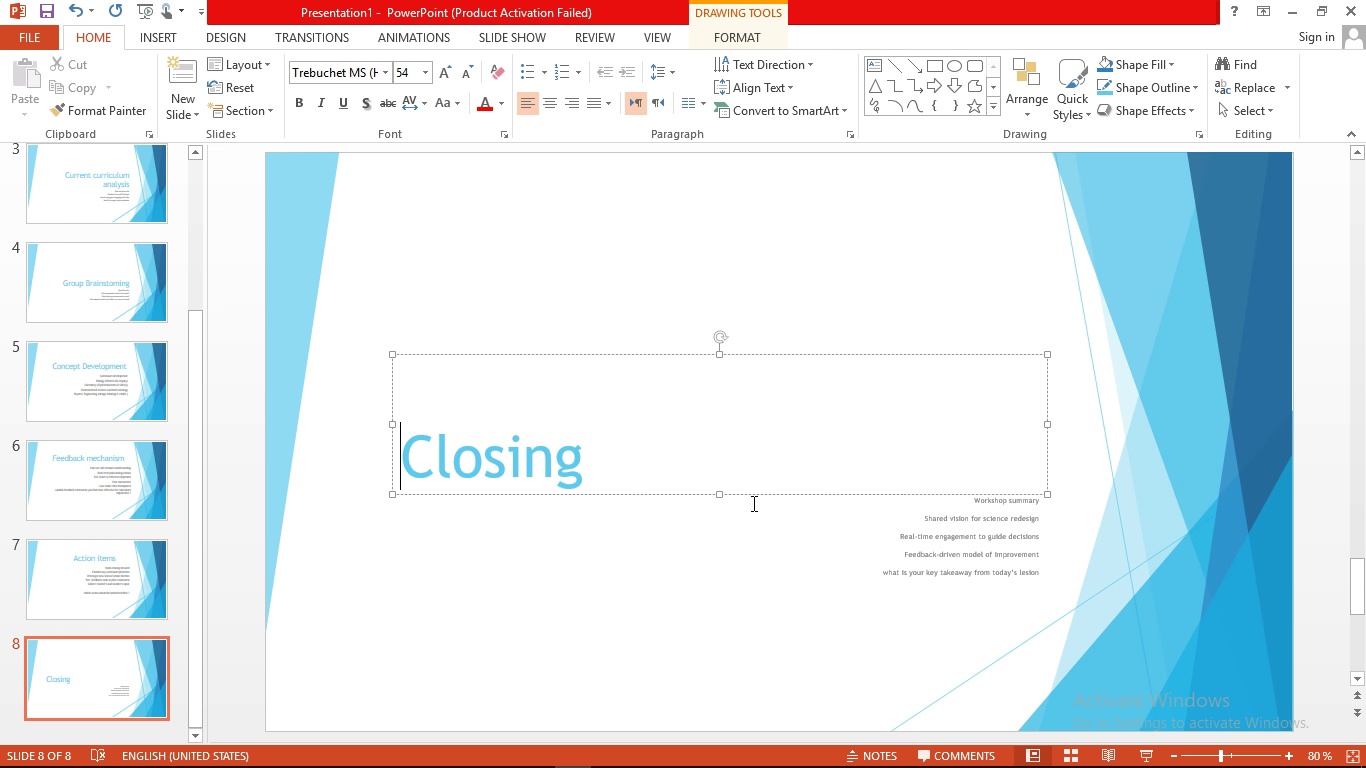 
left_click_drag(start_coordinate=[754, 497], to_coordinate=[792, 298])
 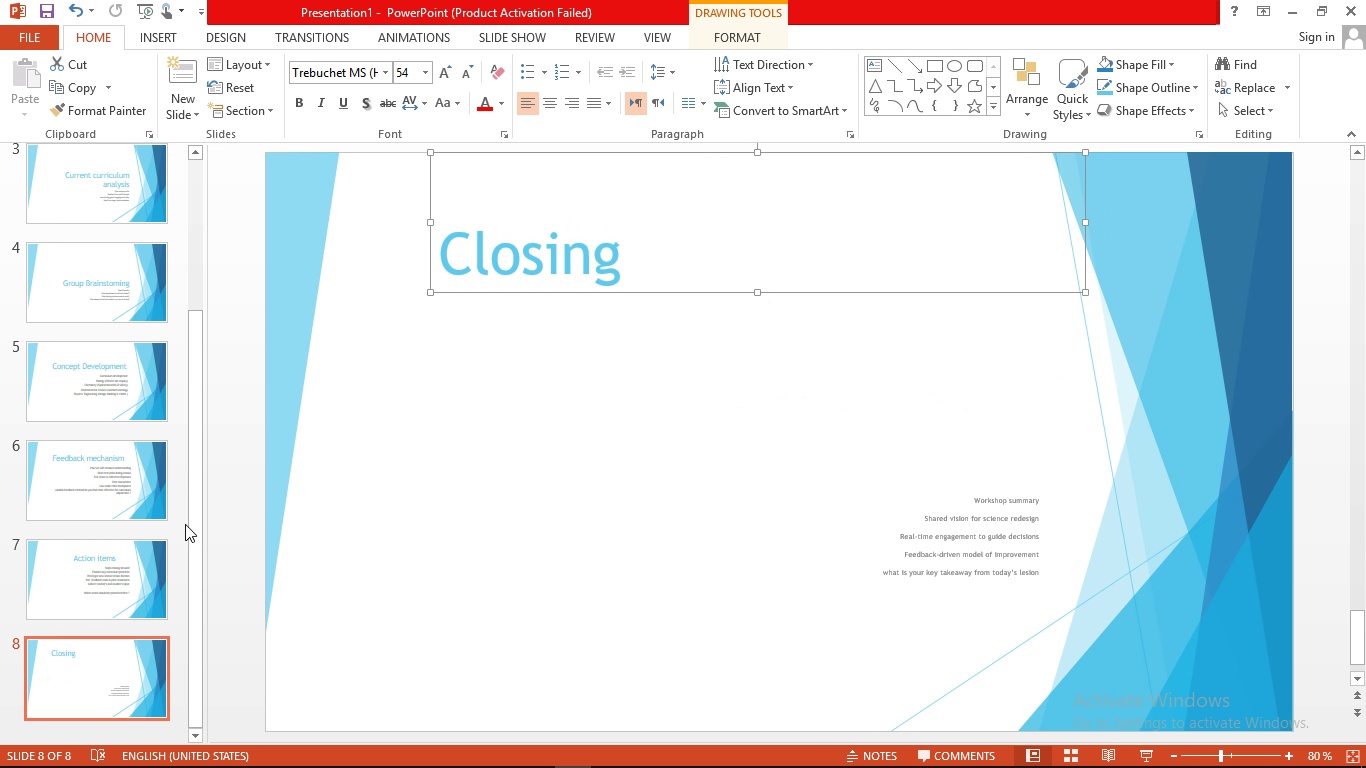 
left_click_drag(start_coordinate=[197, 540], to_coordinate=[206, 308])
 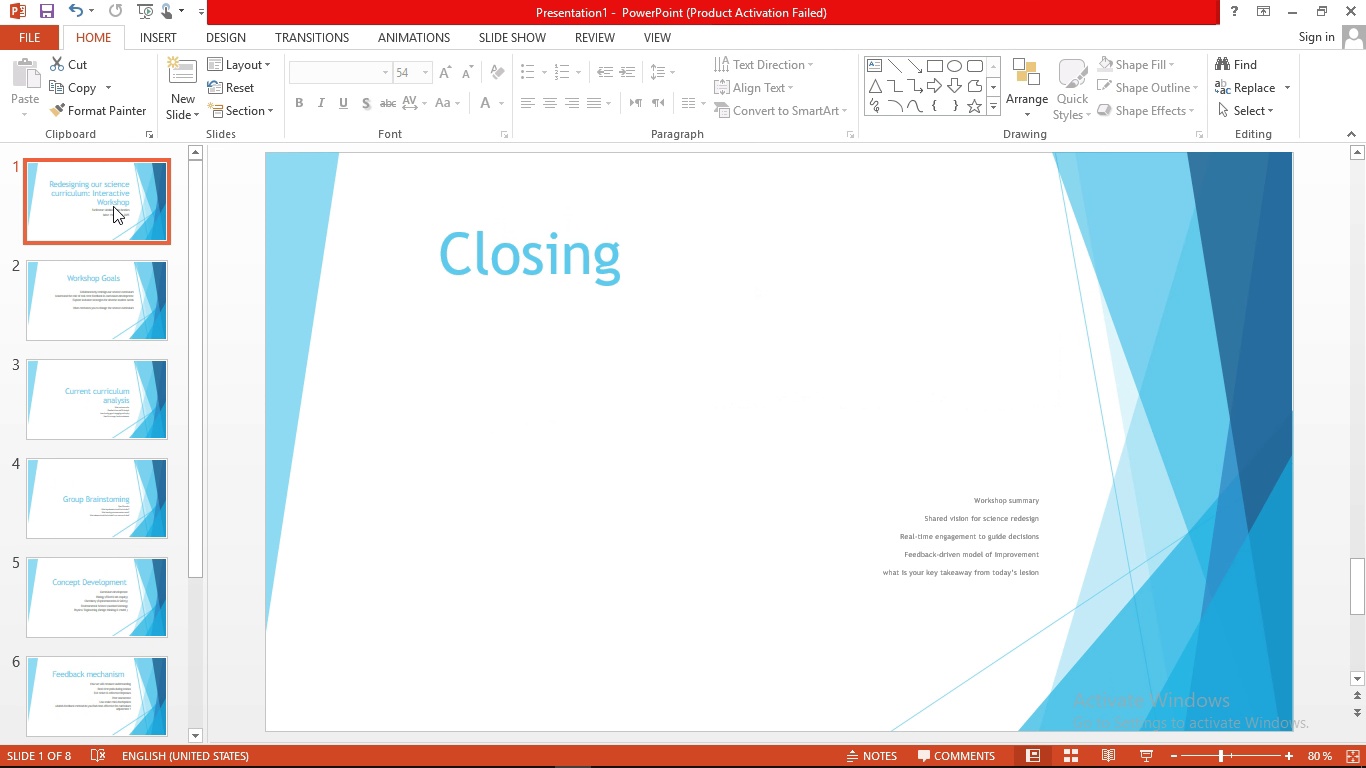 
left_click([113, 206])
 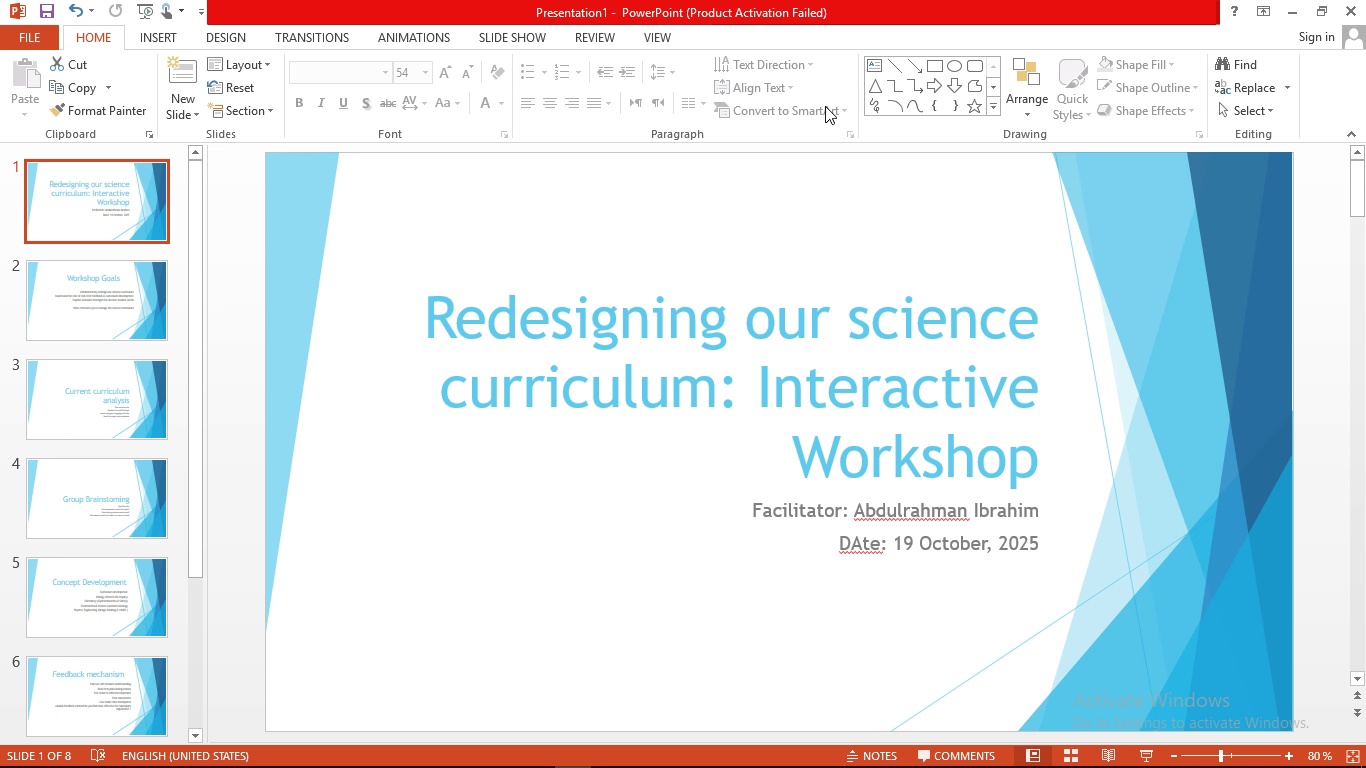 
wait(6.79)
 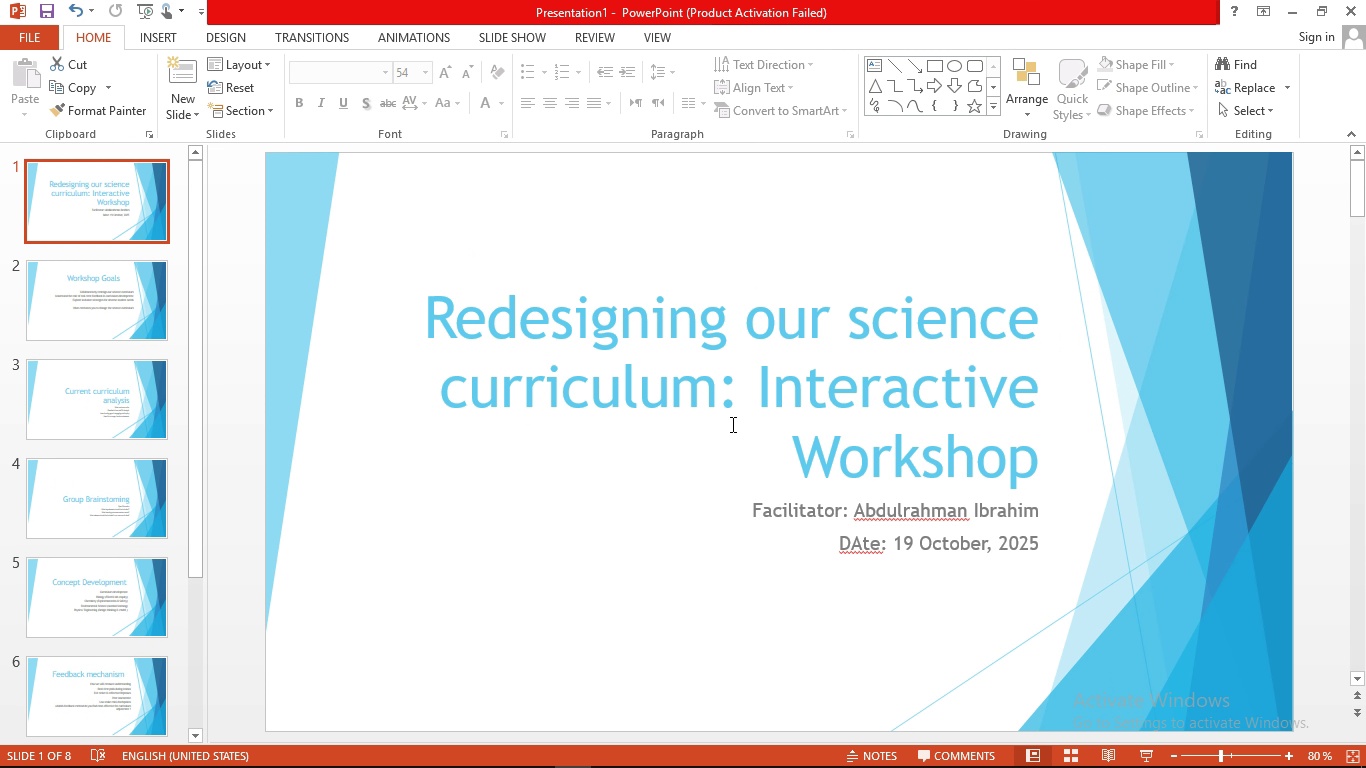 
left_click([862, 546])
 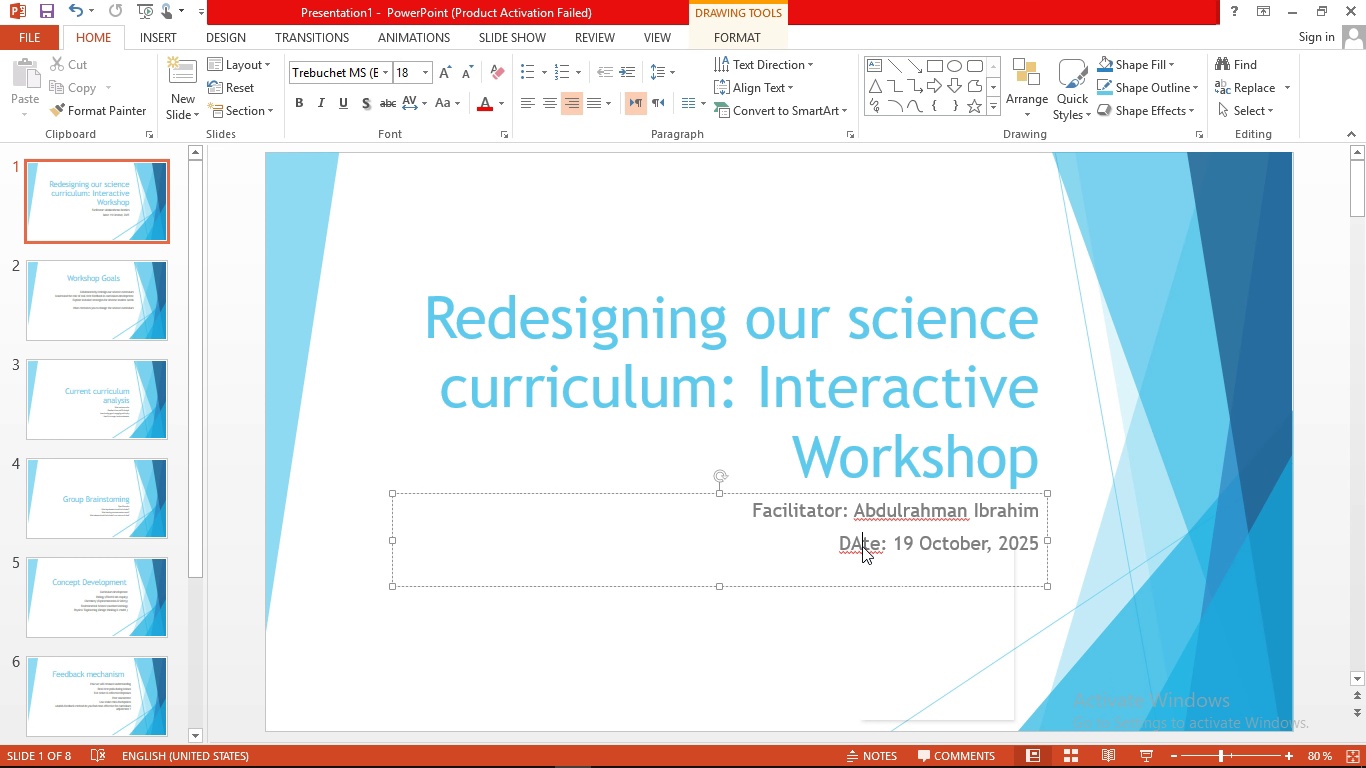 
right_click([862, 546])
 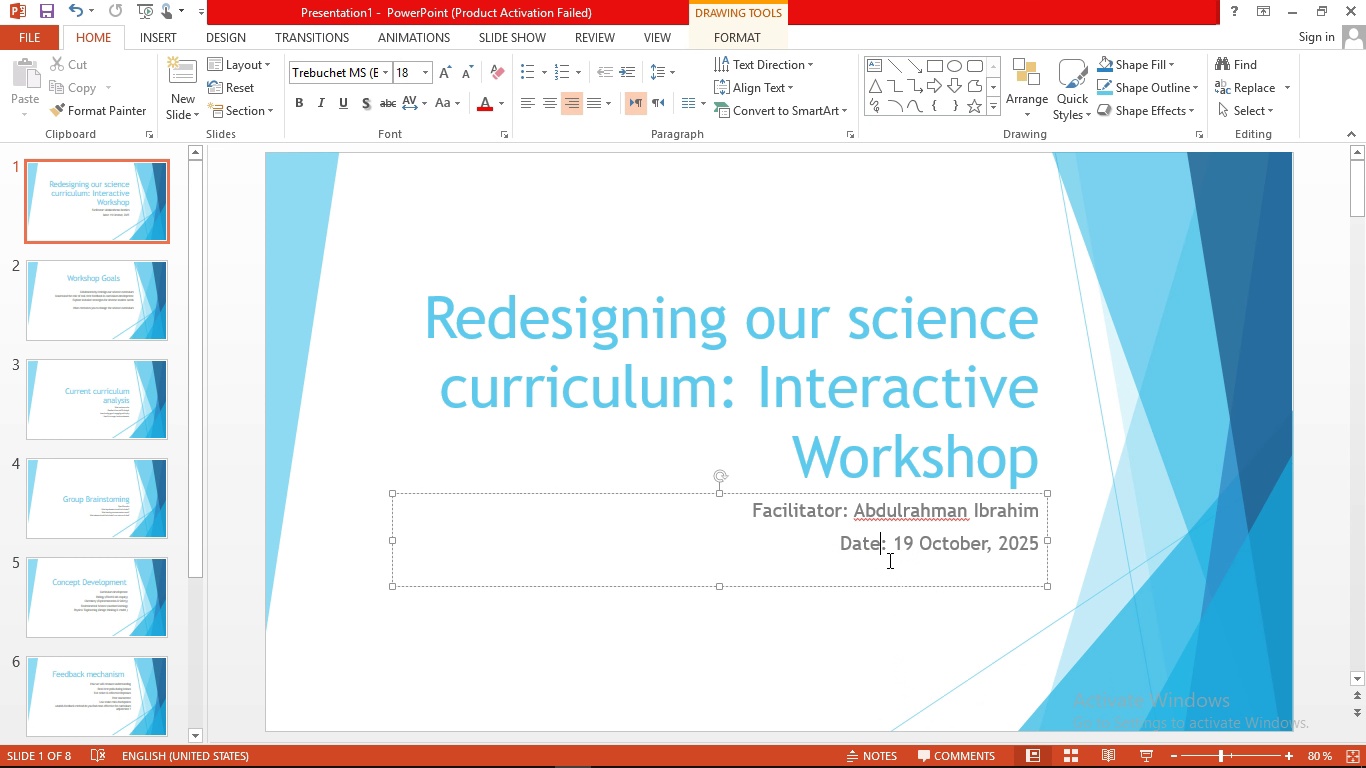 
left_click([888, 560])
 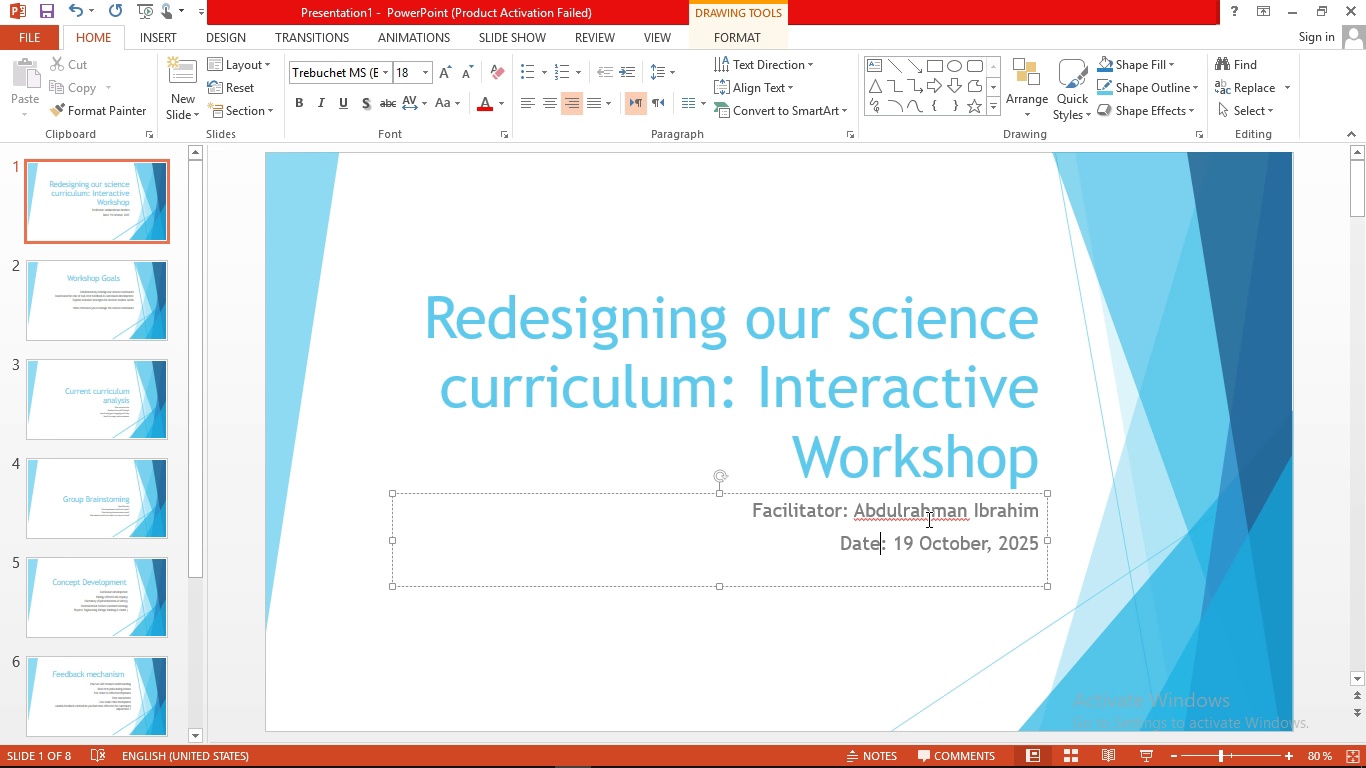 
right_click([927, 519])
 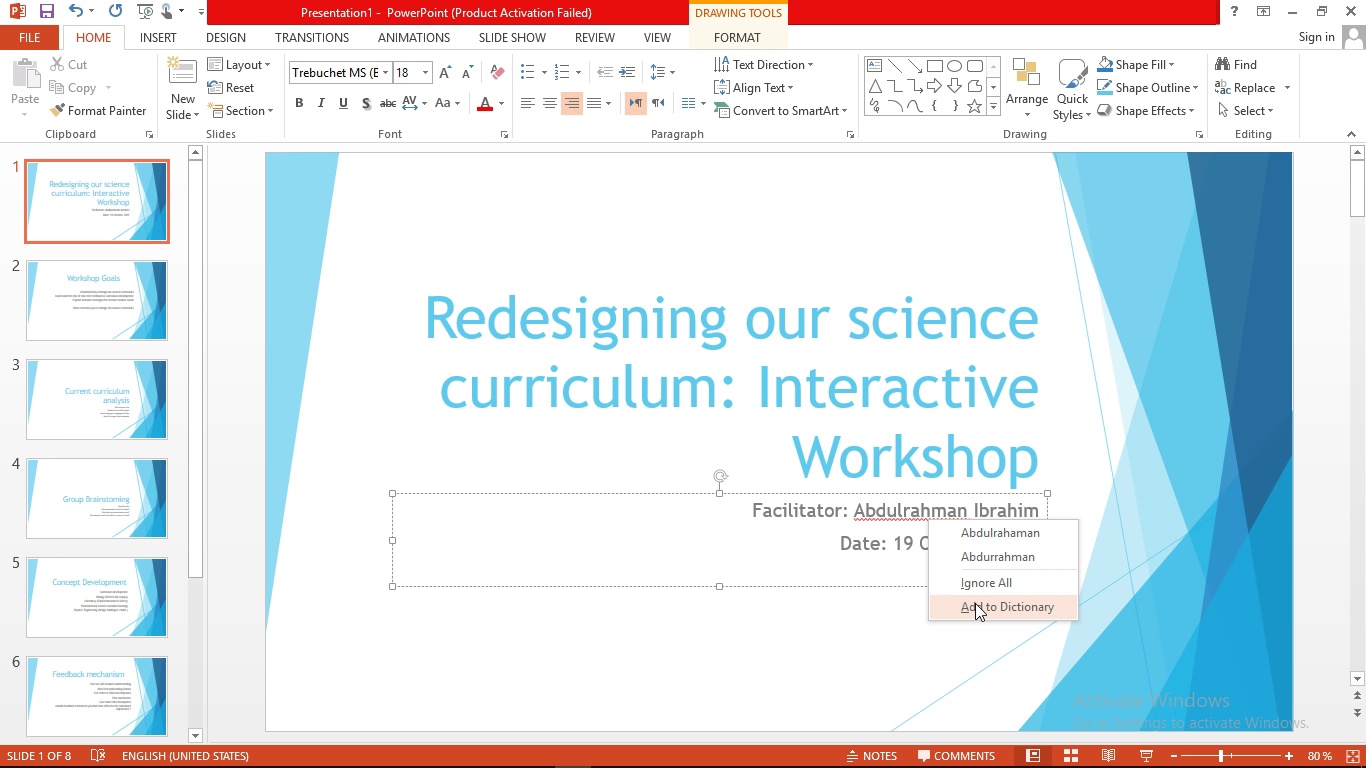 
left_click([973, 604])
 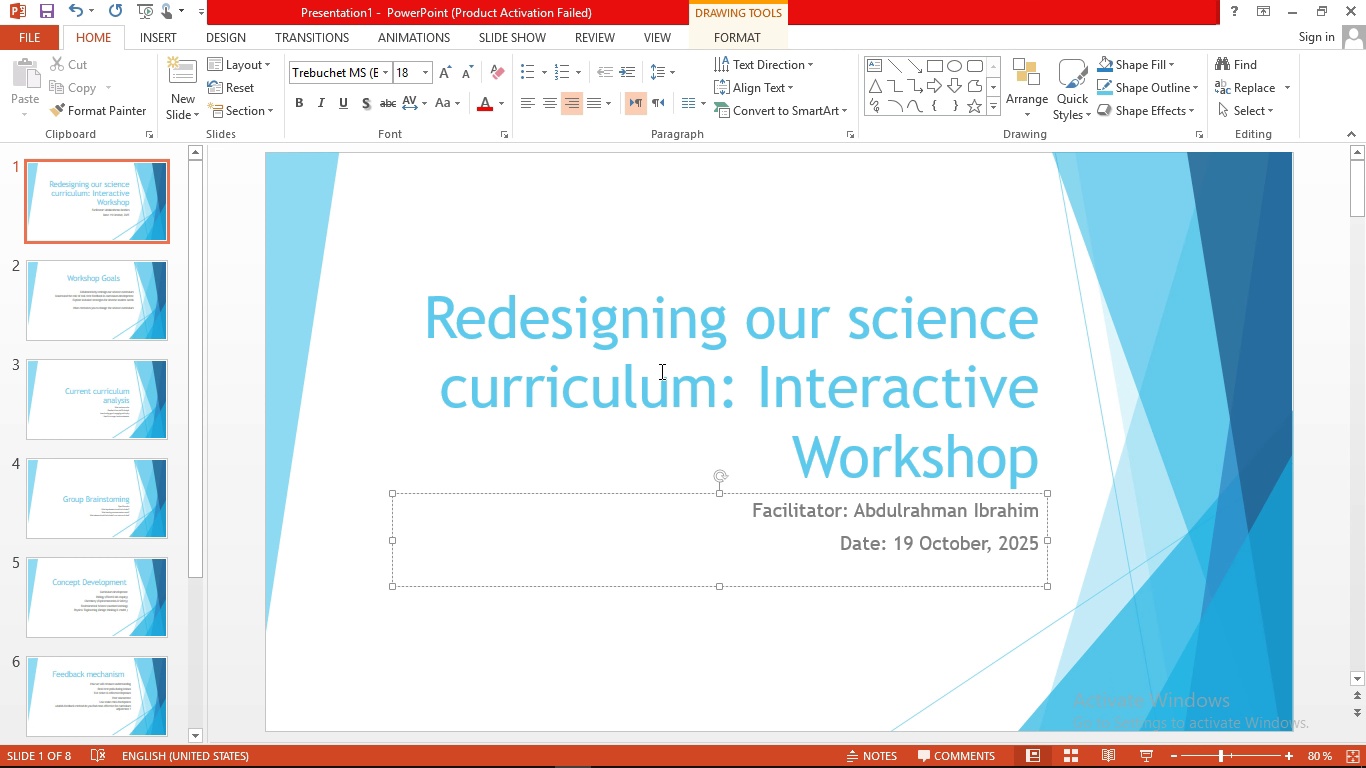 
left_click([433, 330])
 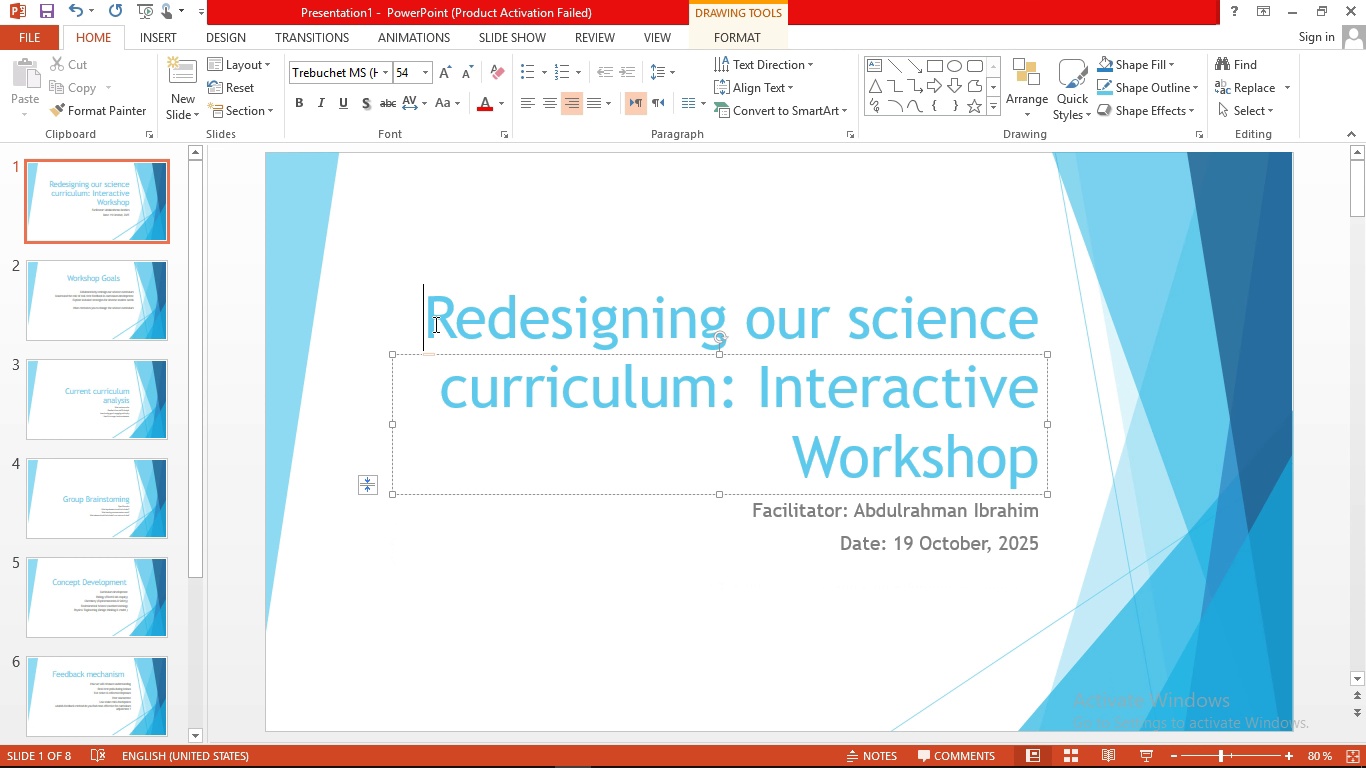 
left_click_drag(start_coordinate=[433, 325], to_coordinate=[963, 460])
 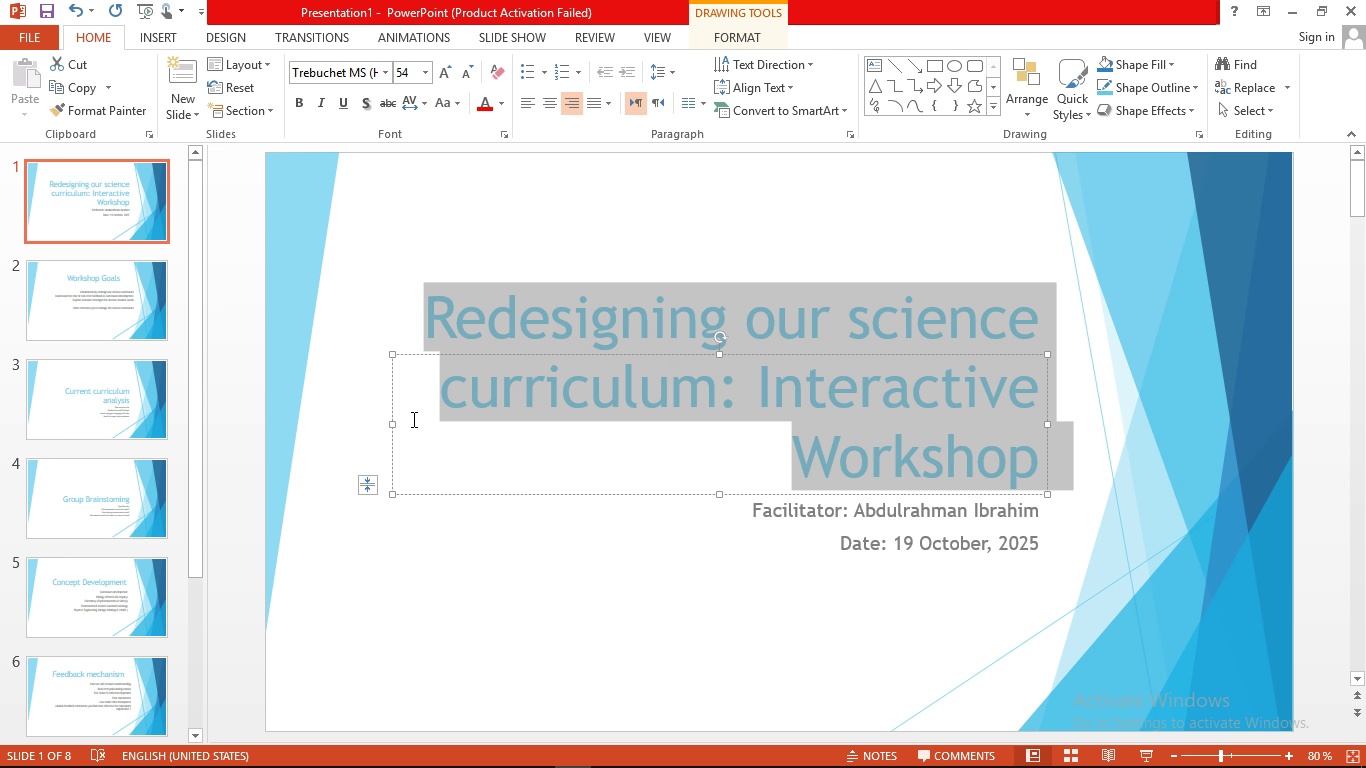 
left_click_drag(start_coordinate=[390, 424], to_coordinate=[315, 422])
 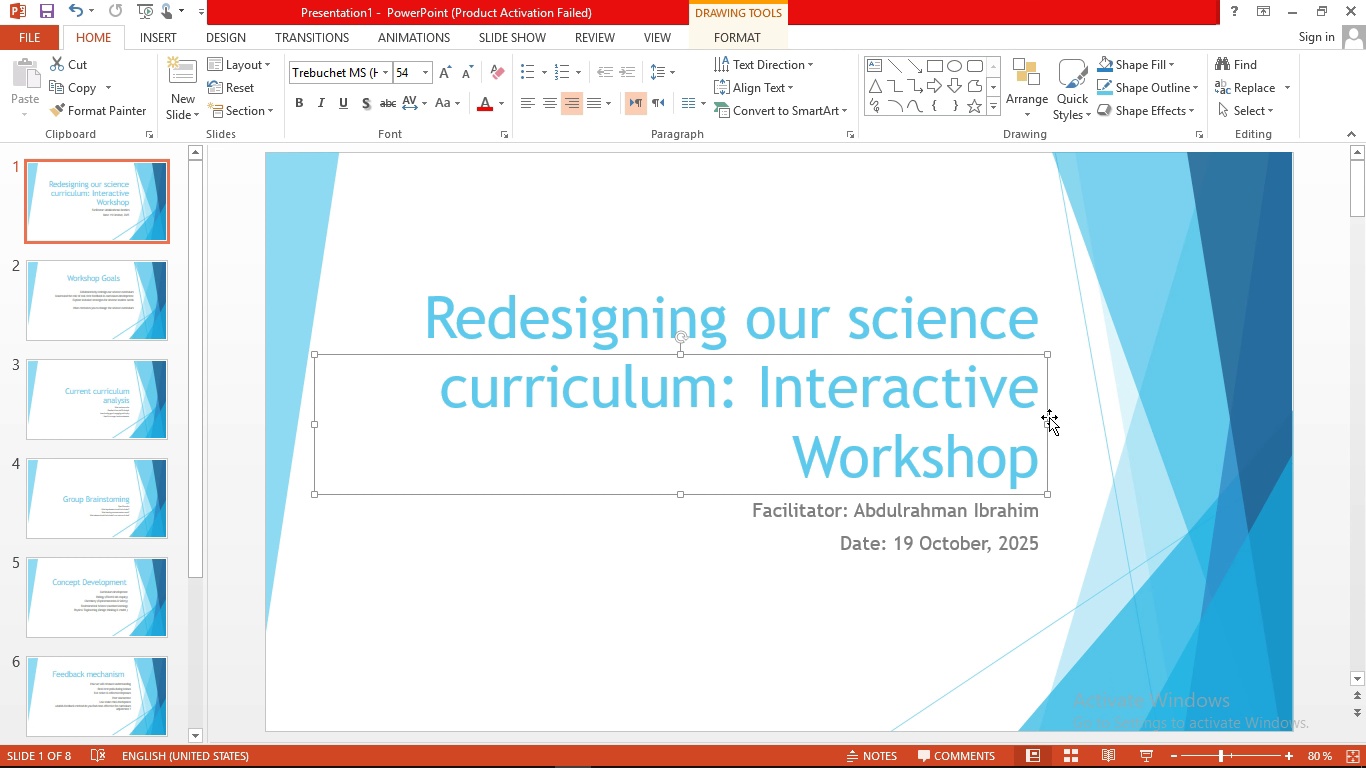 
left_click_drag(start_coordinate=[1049, 423], to_coordinate=[1165, 429])
 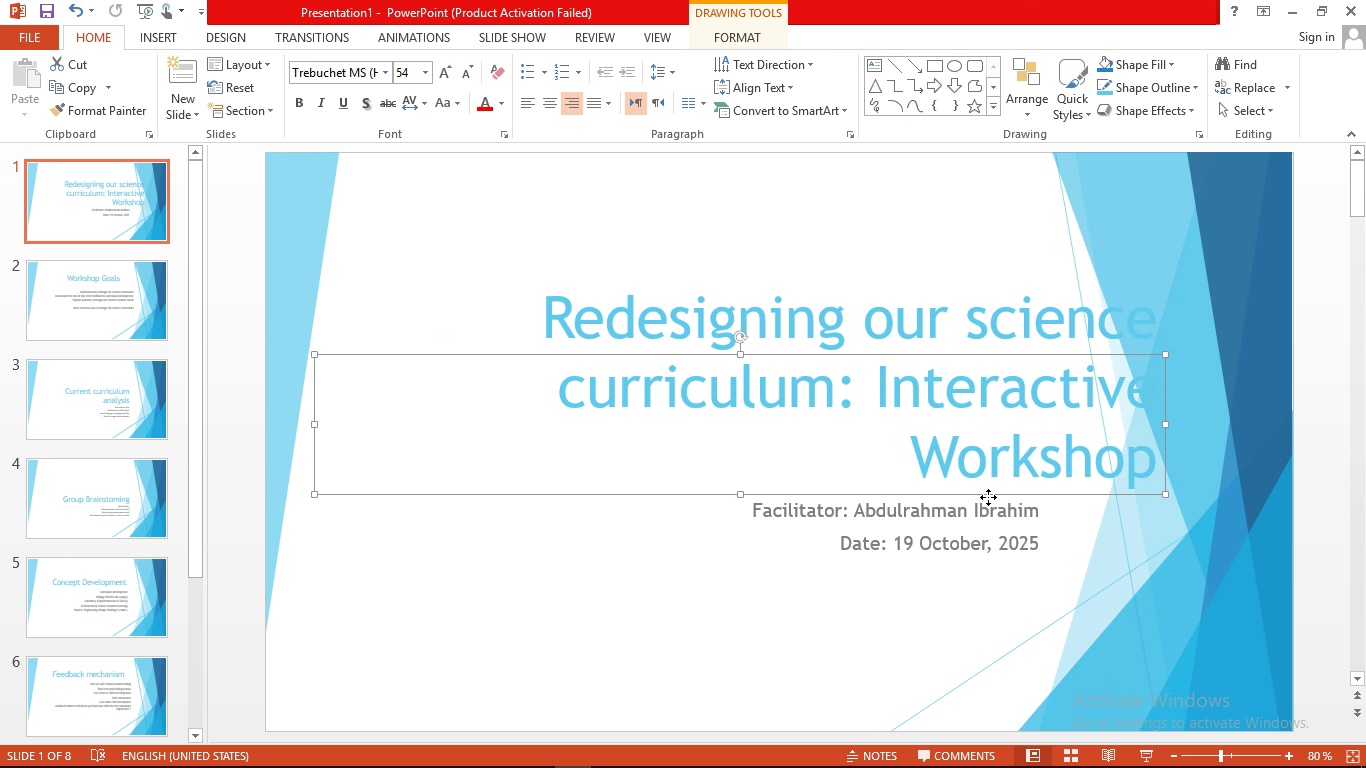 
left_click_drag(start_coordinate=[988, 497], to_coordinate=[859, 398])
 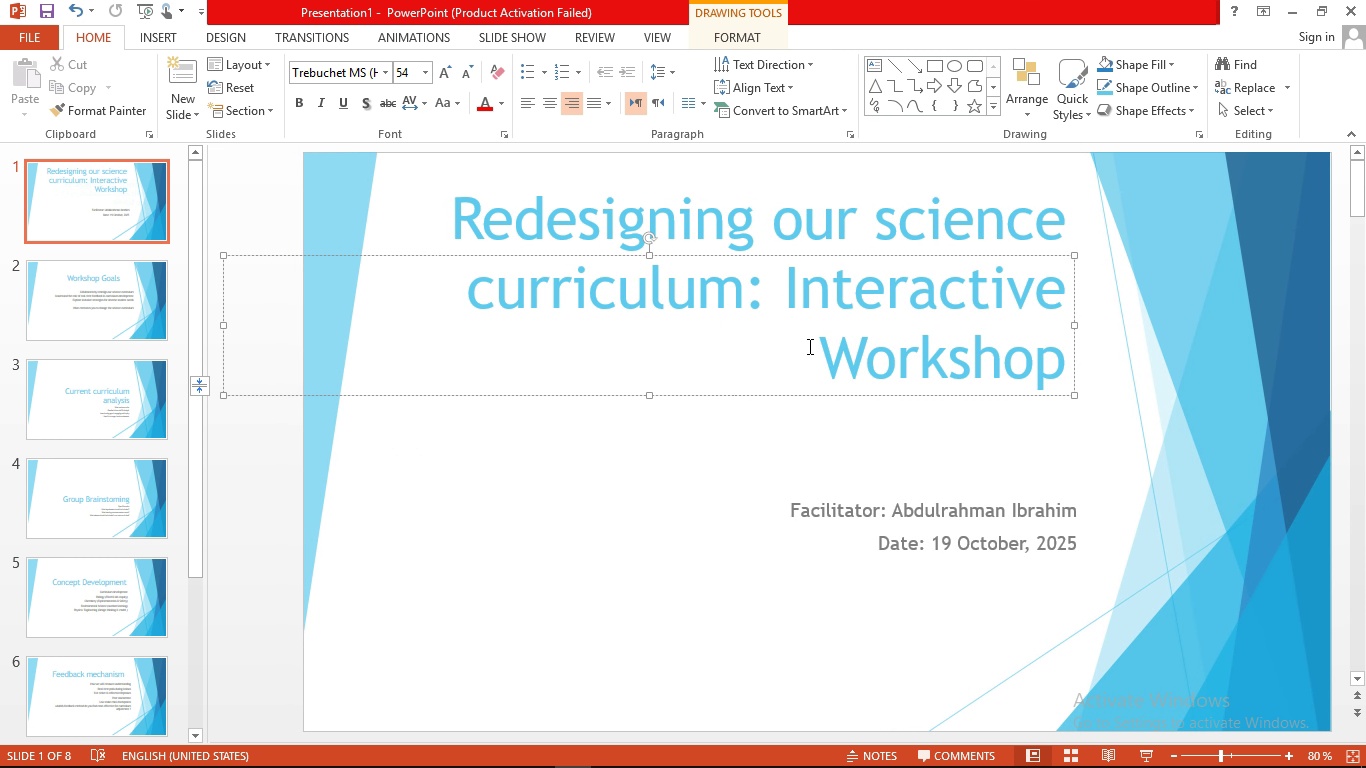 
left_click([808, 346])
 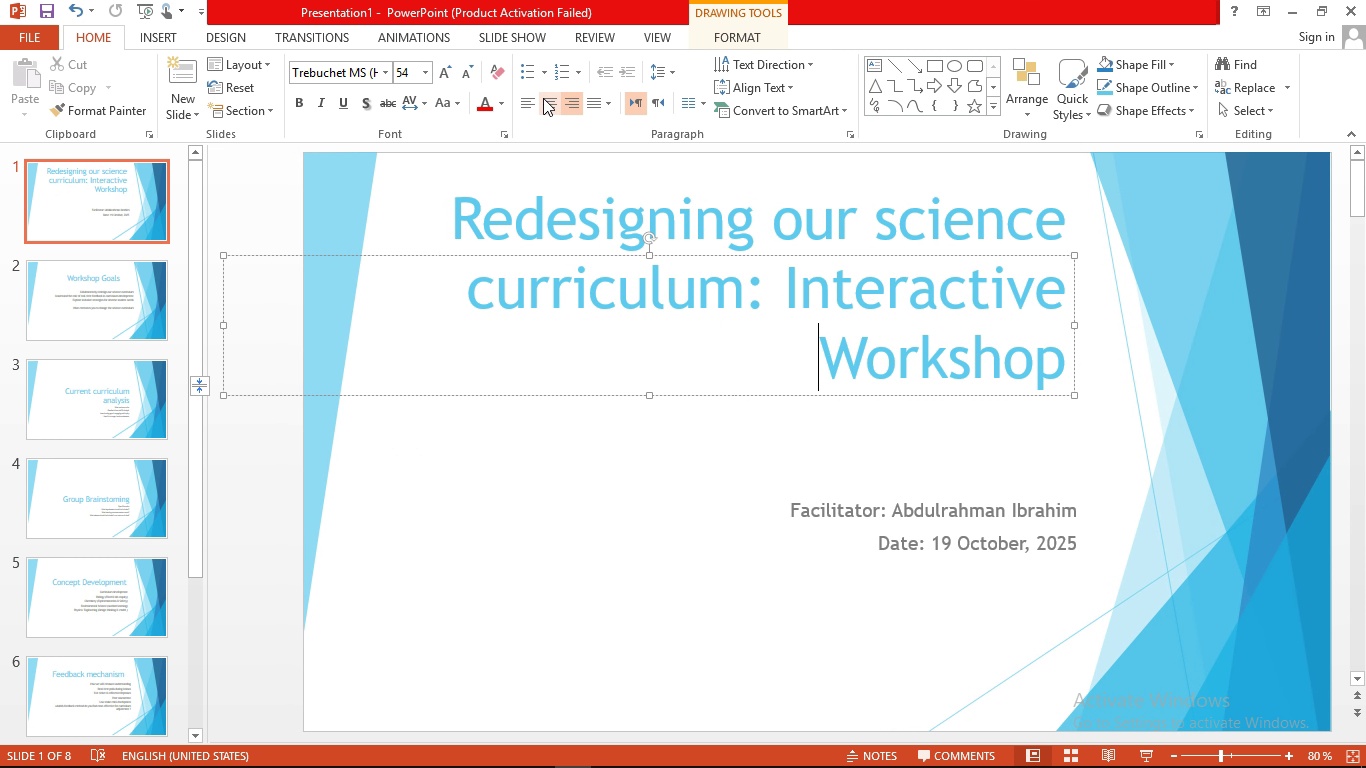 
left_click([543, 98])
 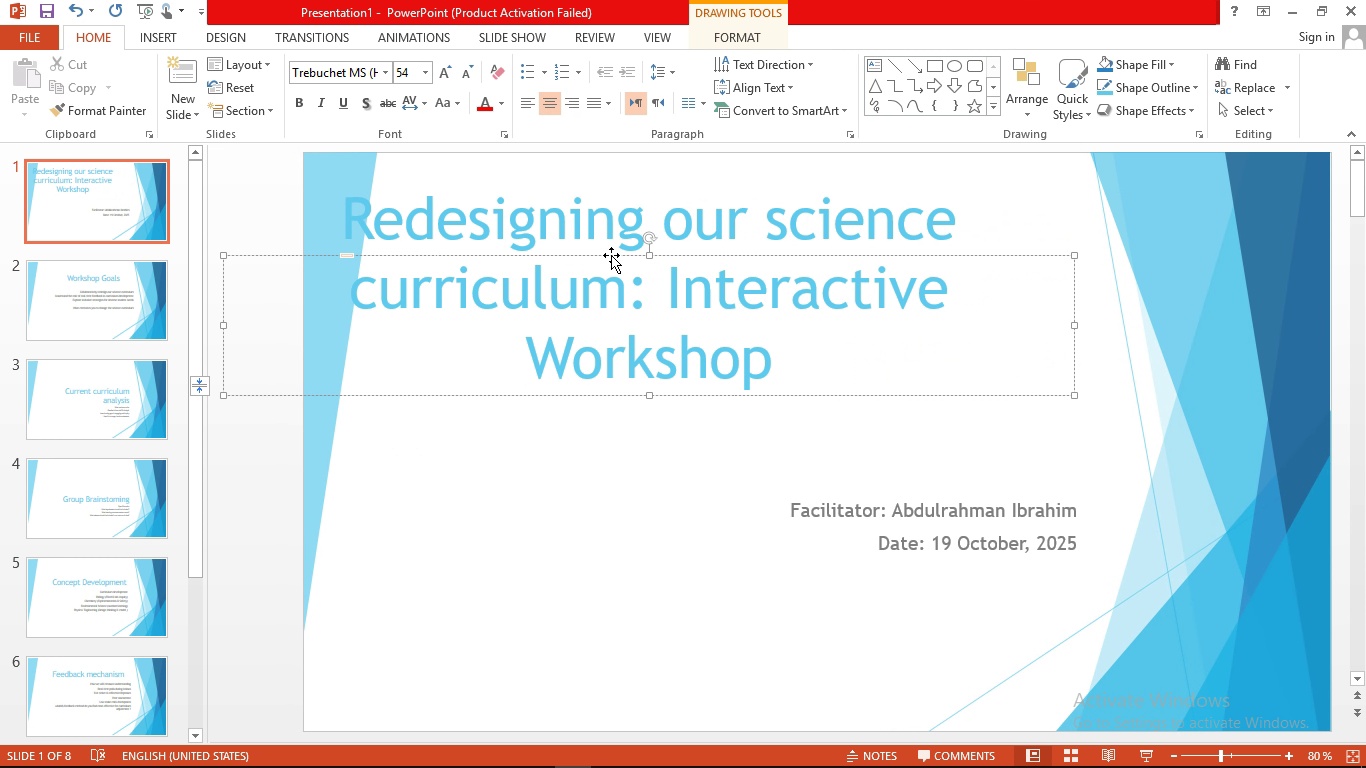 
left_click_drag(start_coordinate=[608, 254], to_coordinate=[678, 270])
 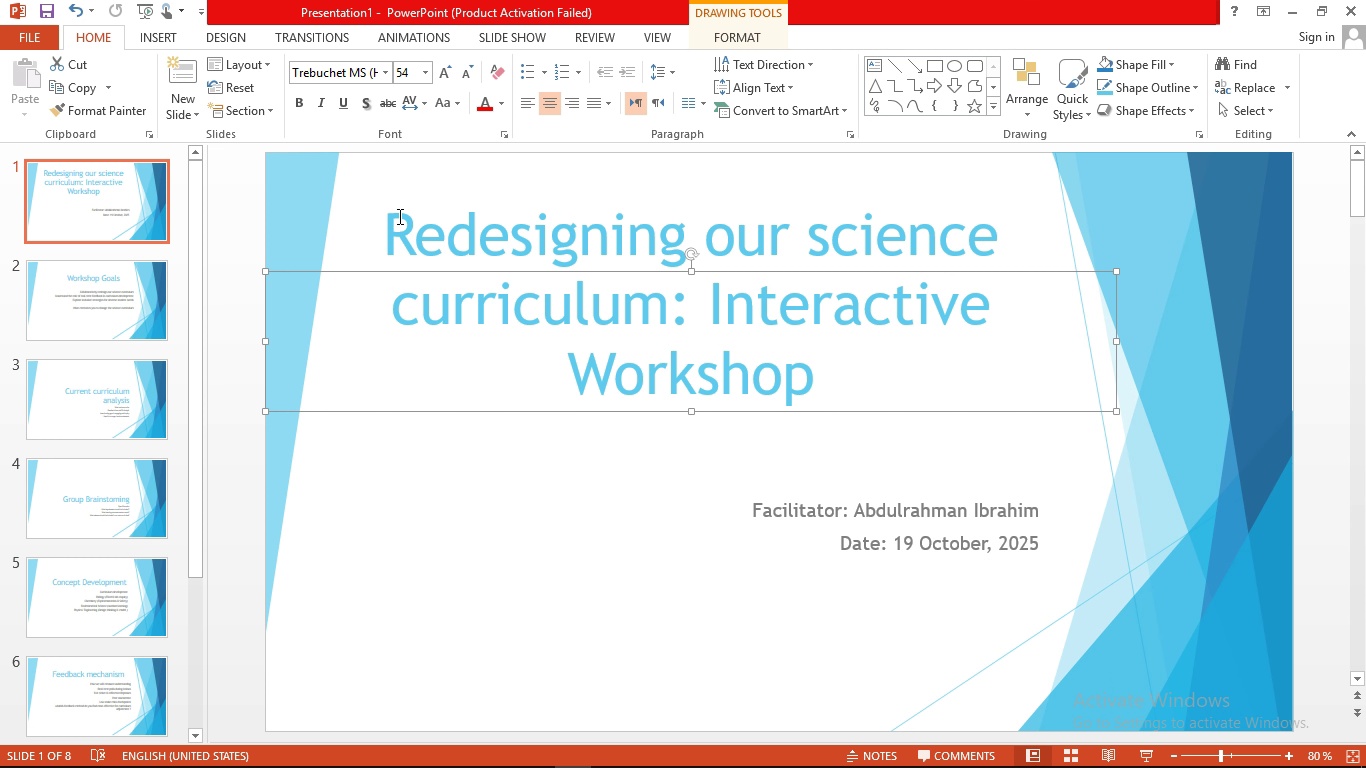 
left_click_drag(start_coordinate=[393, 222], to_coordinate=[867, 392])
 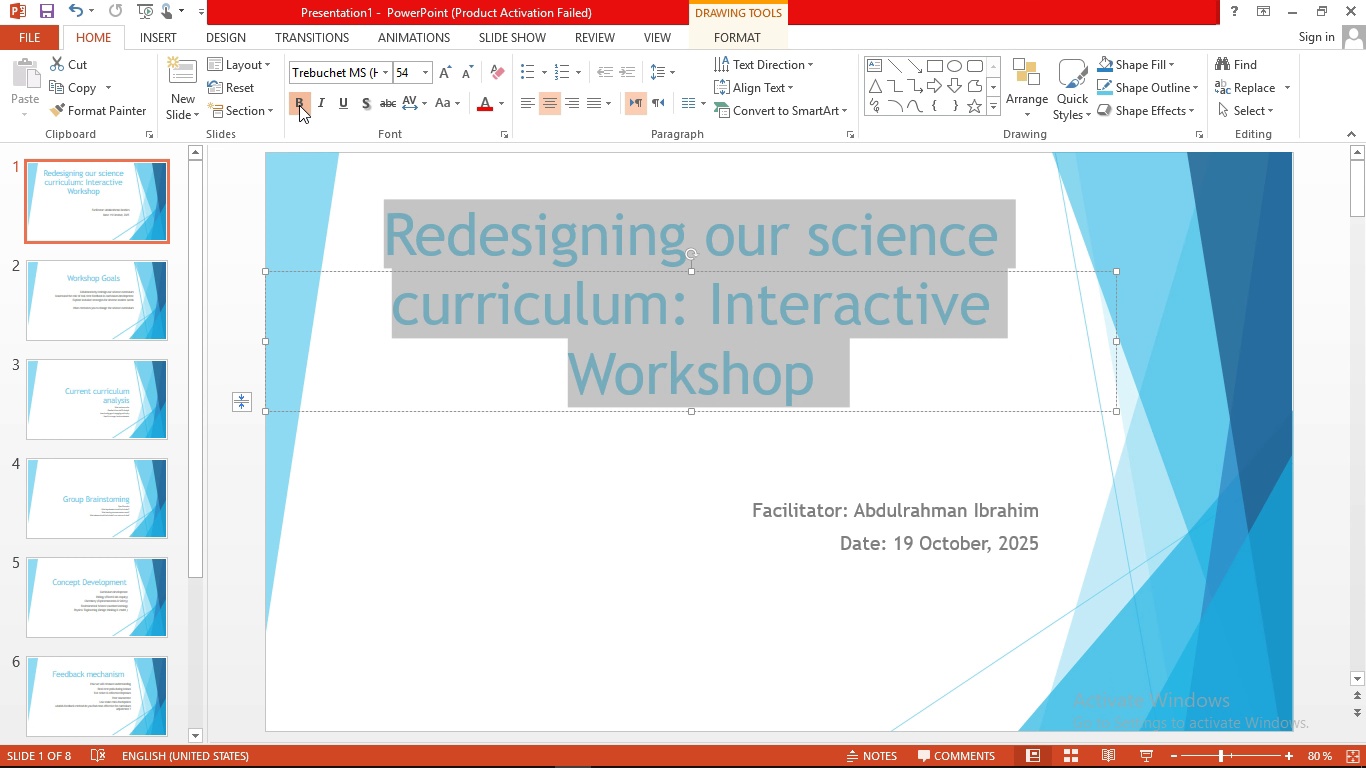 
left_click([299, 105])
 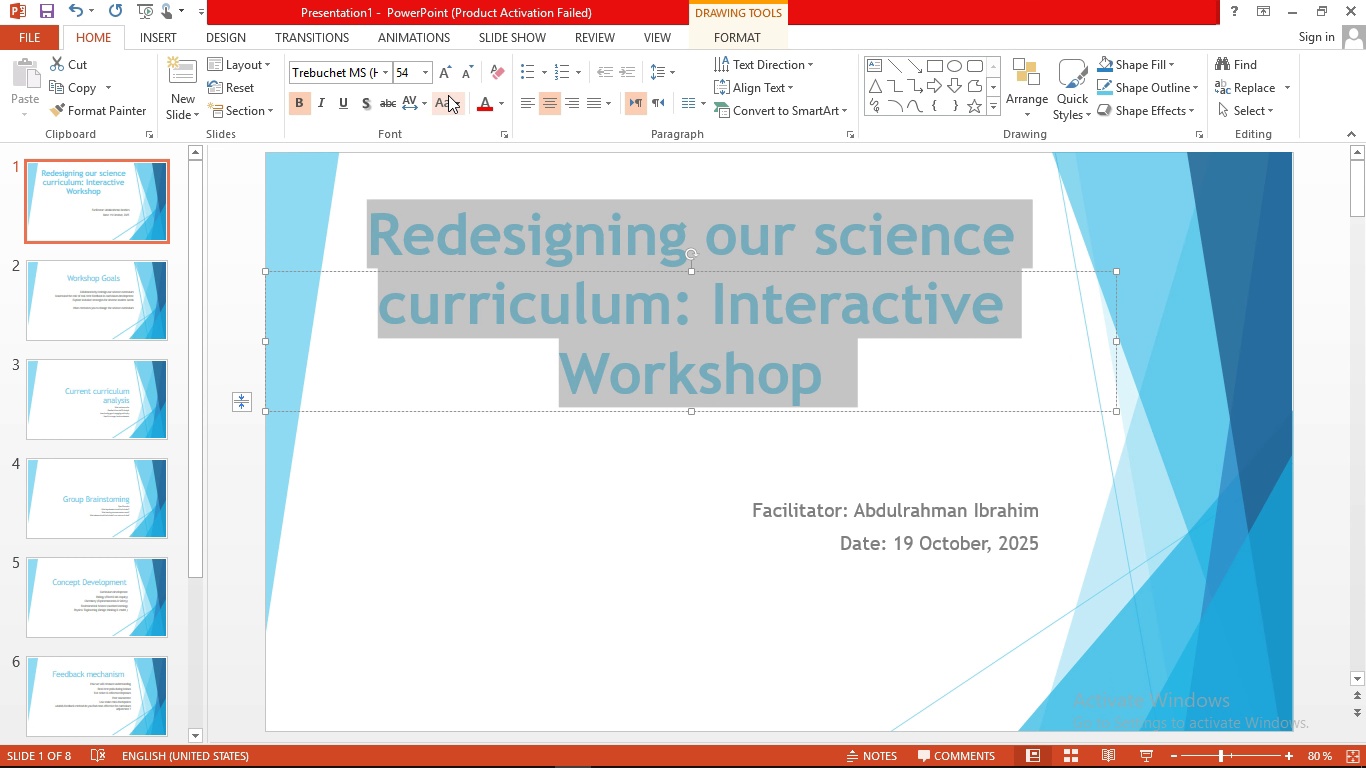 
left_click([447, 98])
 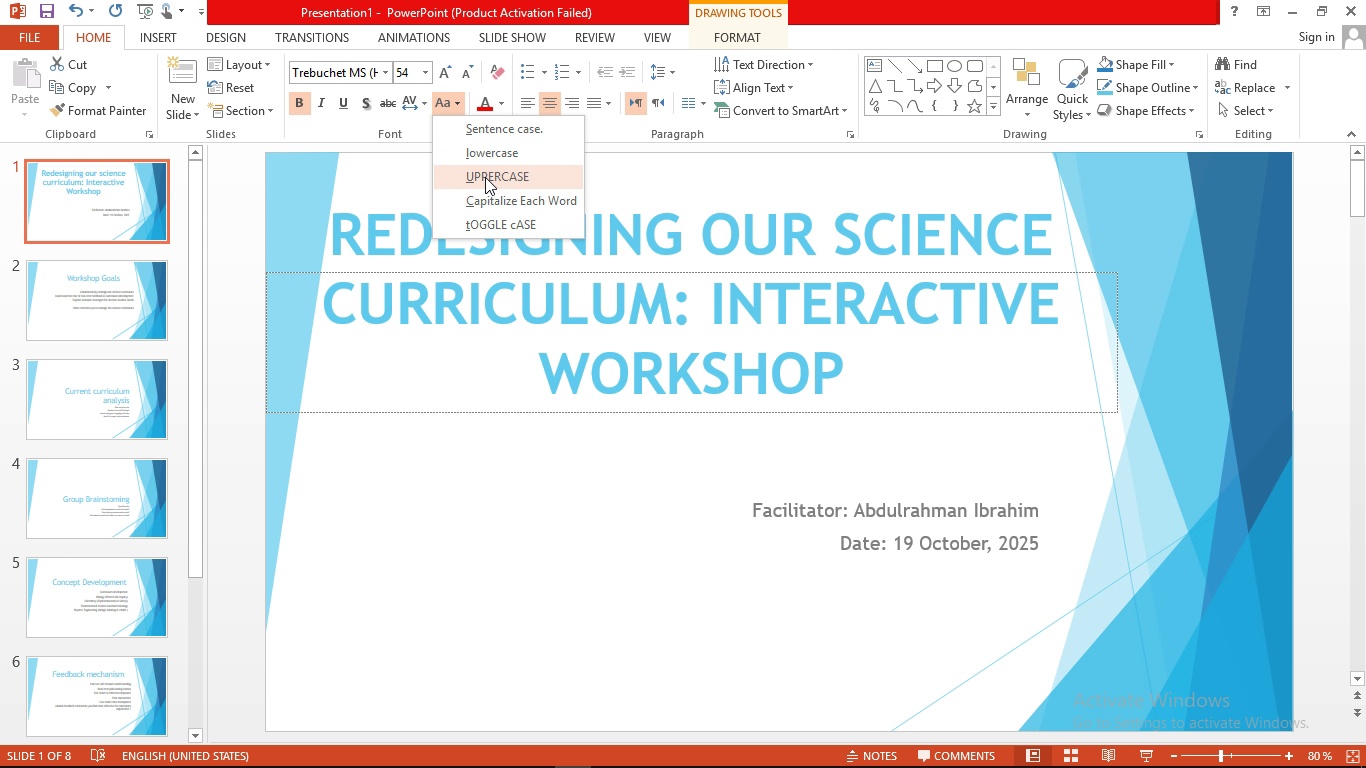 
left_click([485, 177])
 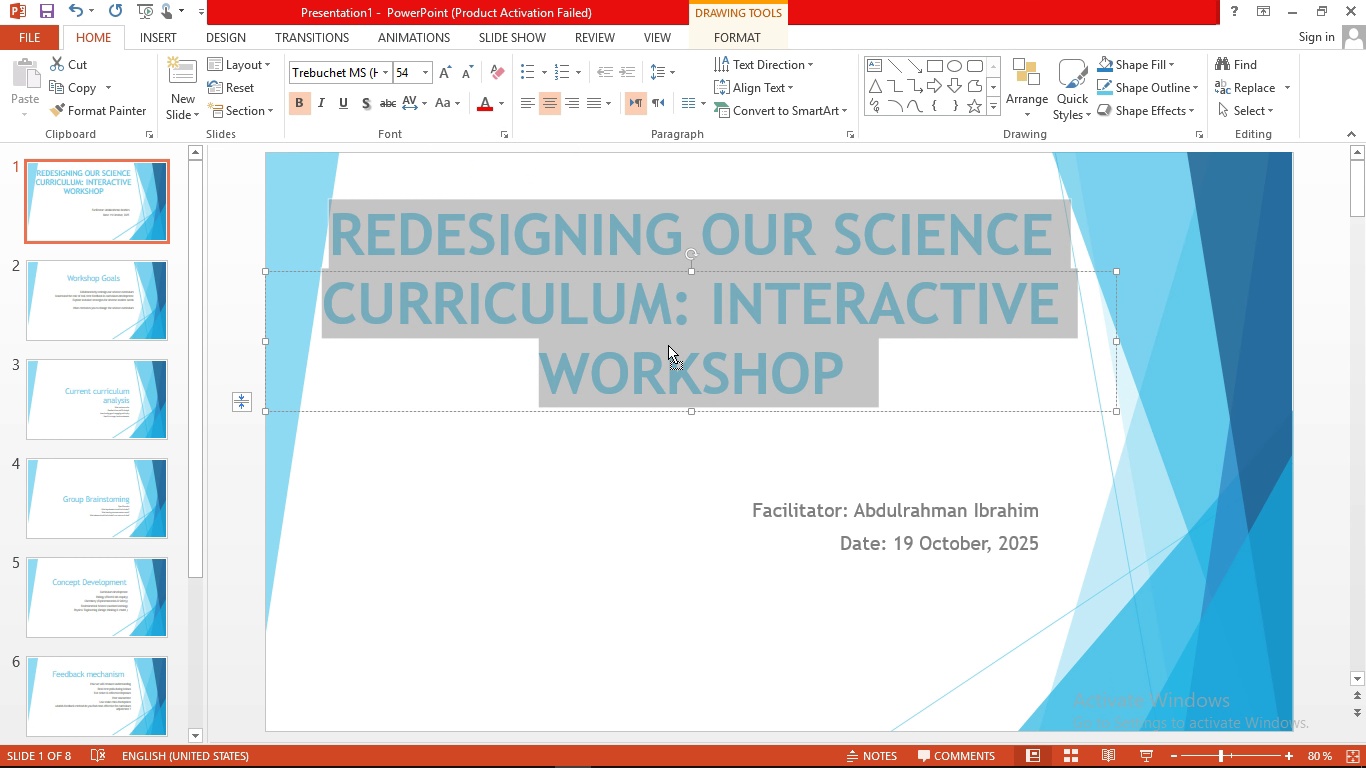 
left_click([668, 345])
 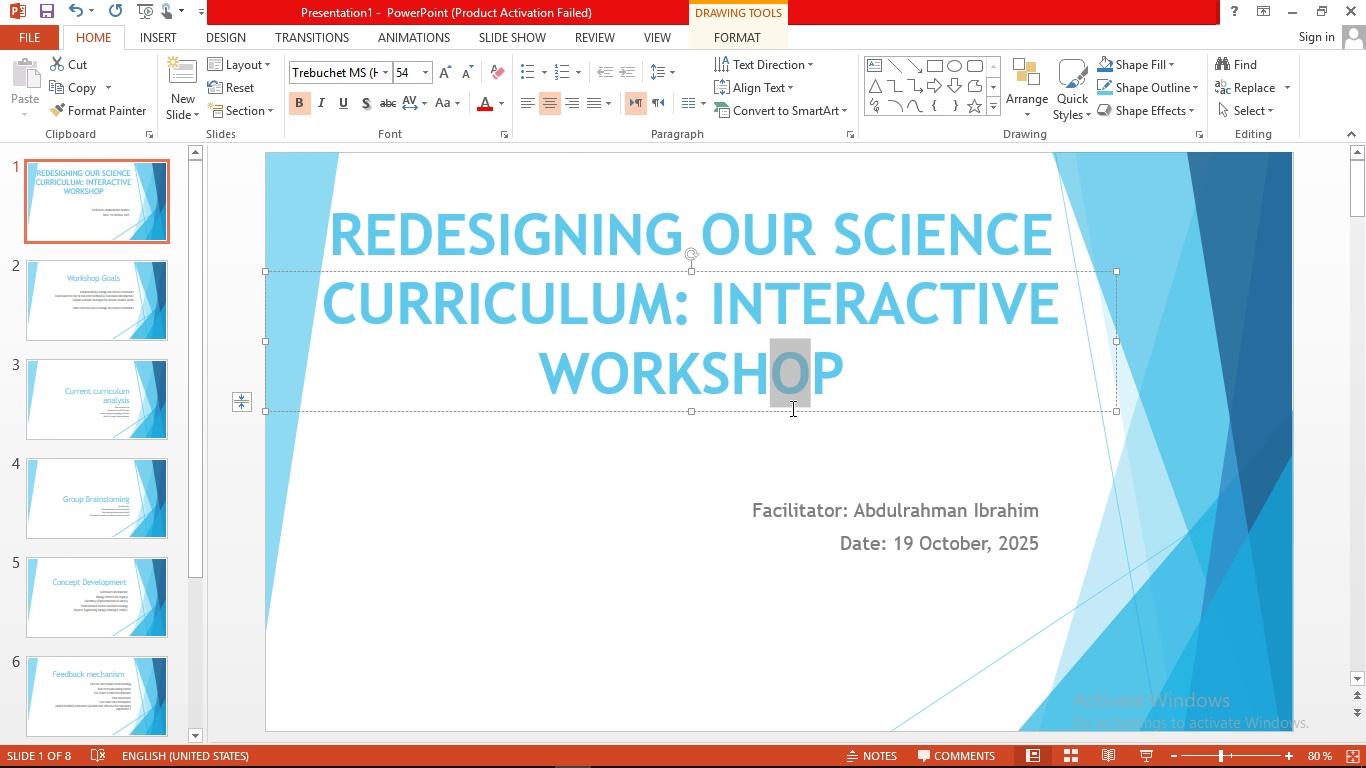 
left_click_drag(start_coordinate=[787, 411], to_coordinate=[794, 400])
 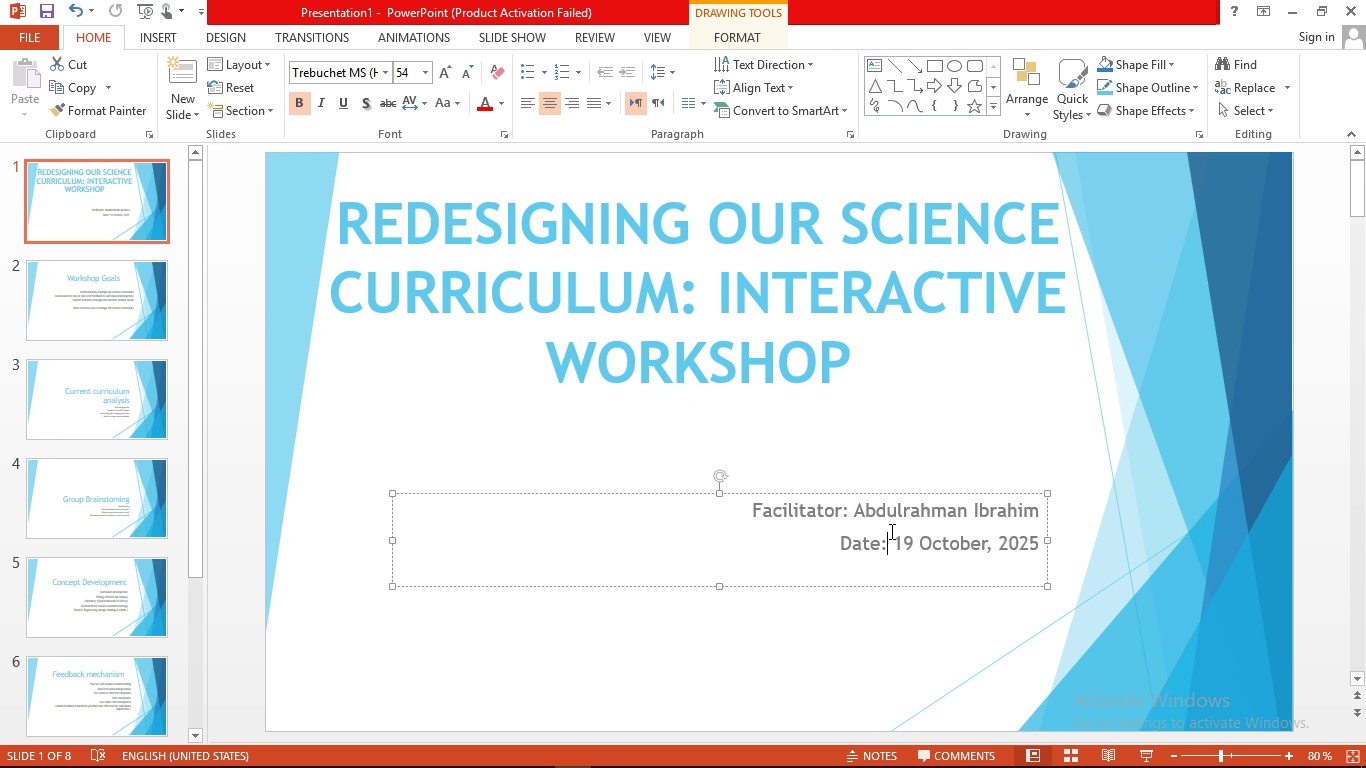 
left_click([890, 531])
 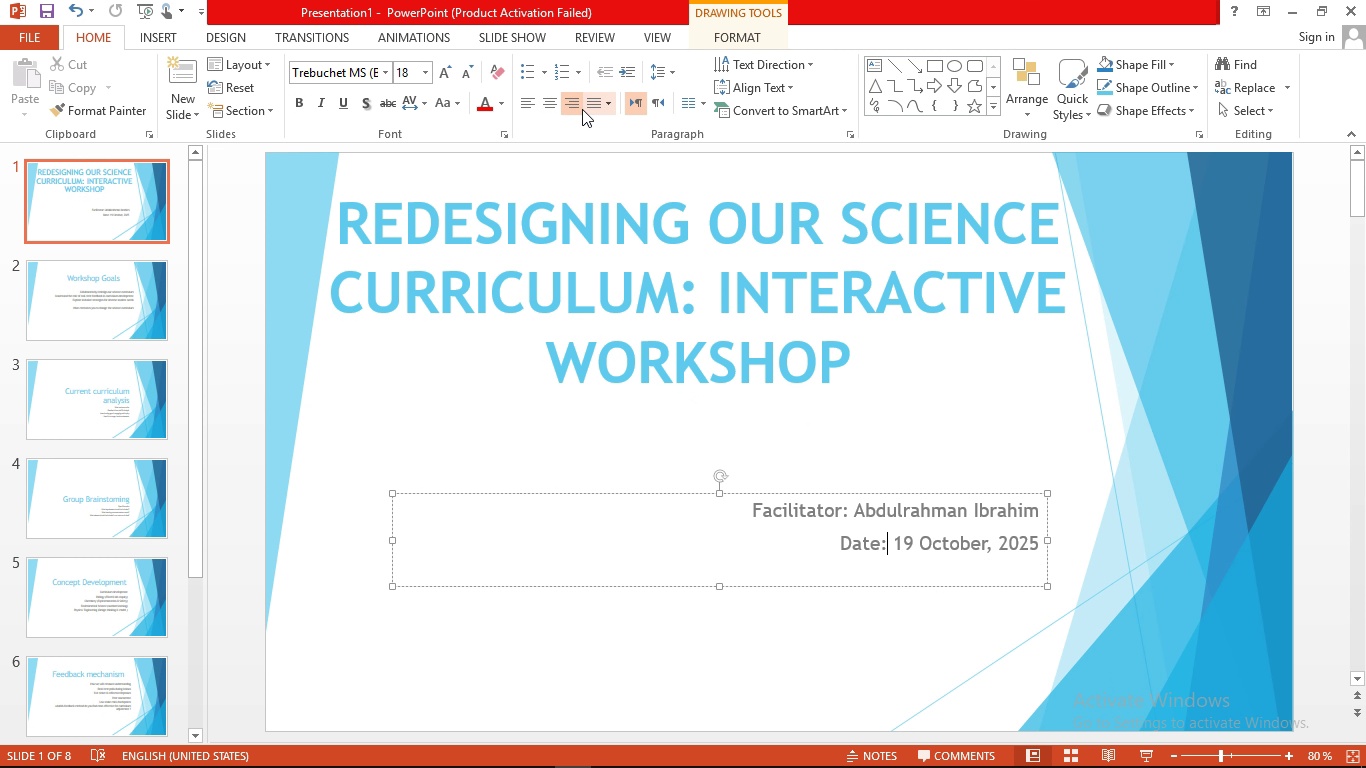 
left_click([551, 102])
 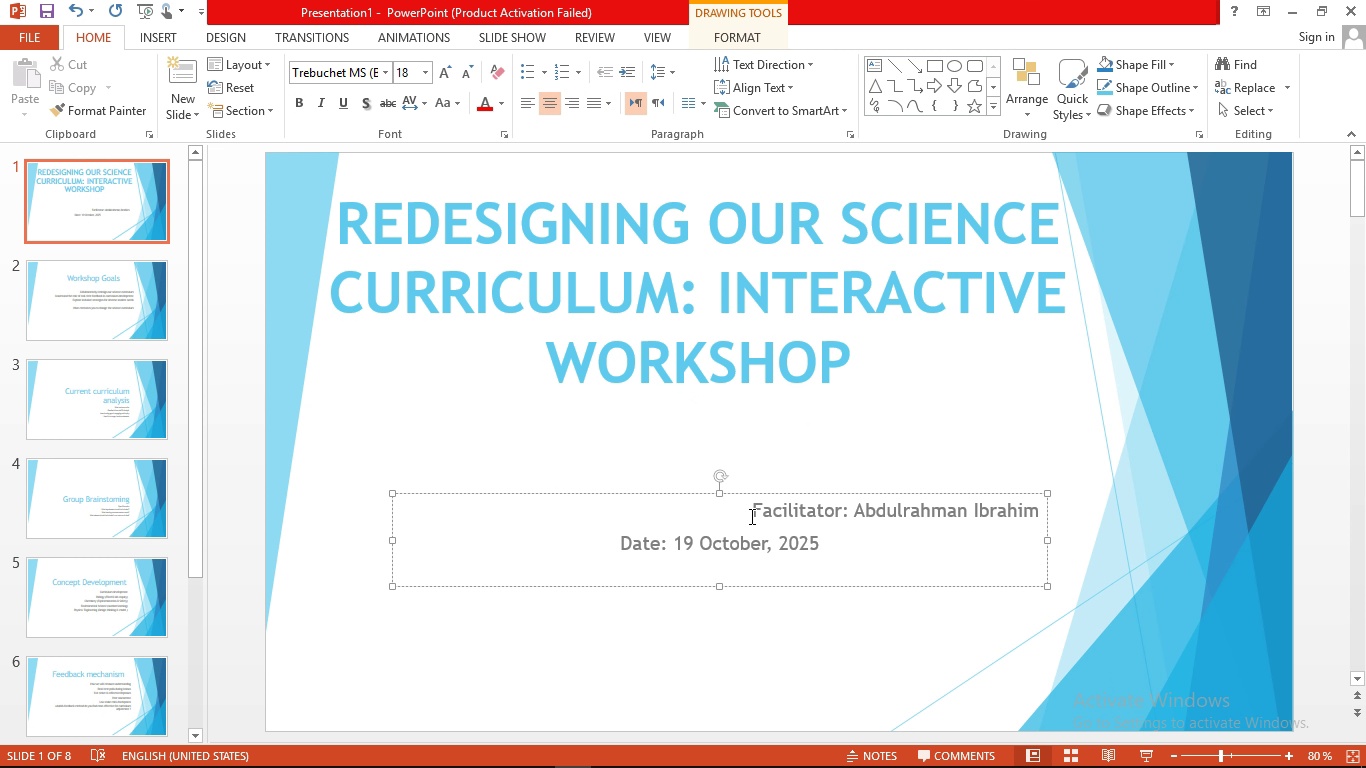 
left_click([745, 507])
 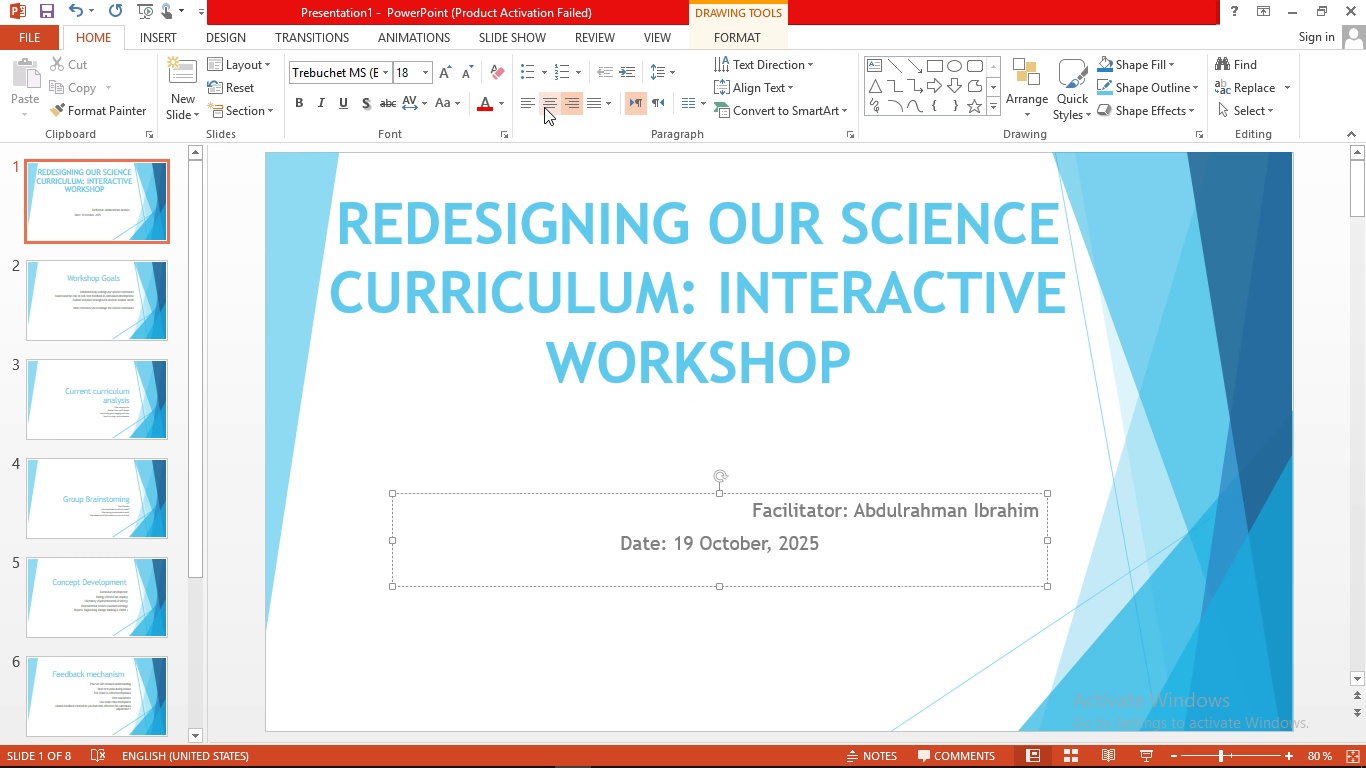 
left_click([544, 107])
 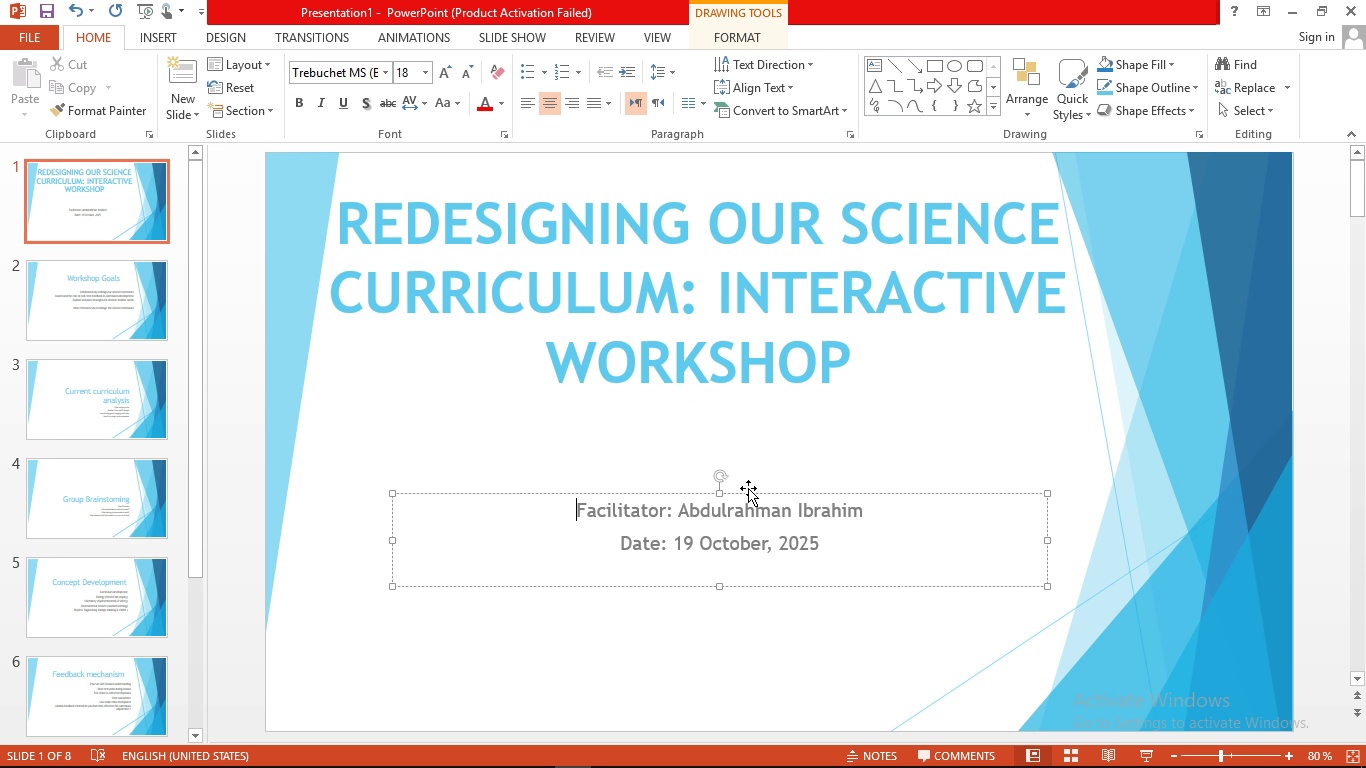 
left_click_drag(start_coordinate=[745, 492], to_coordinate=[710, 466])
 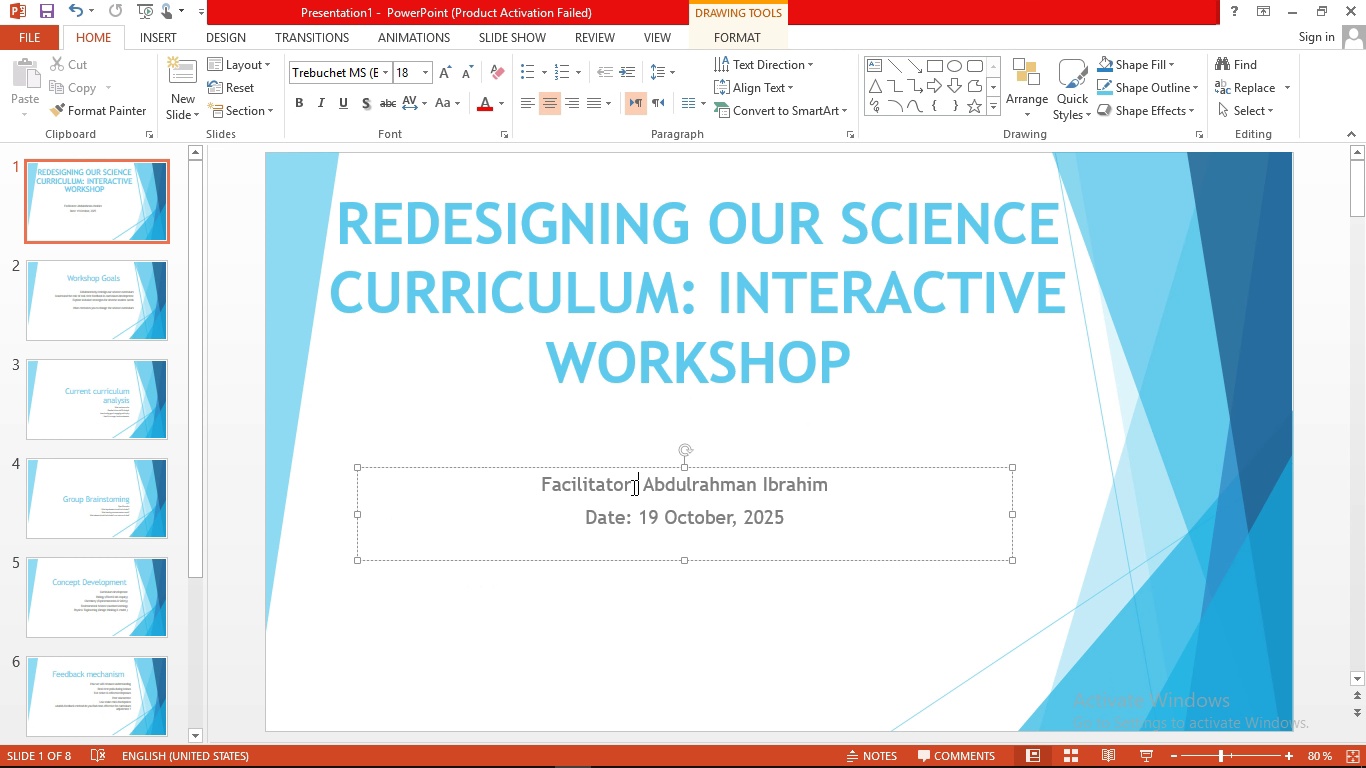 
left_click_drag(start_coordinate=[638, 487], to_coordinate=[542, 488])
 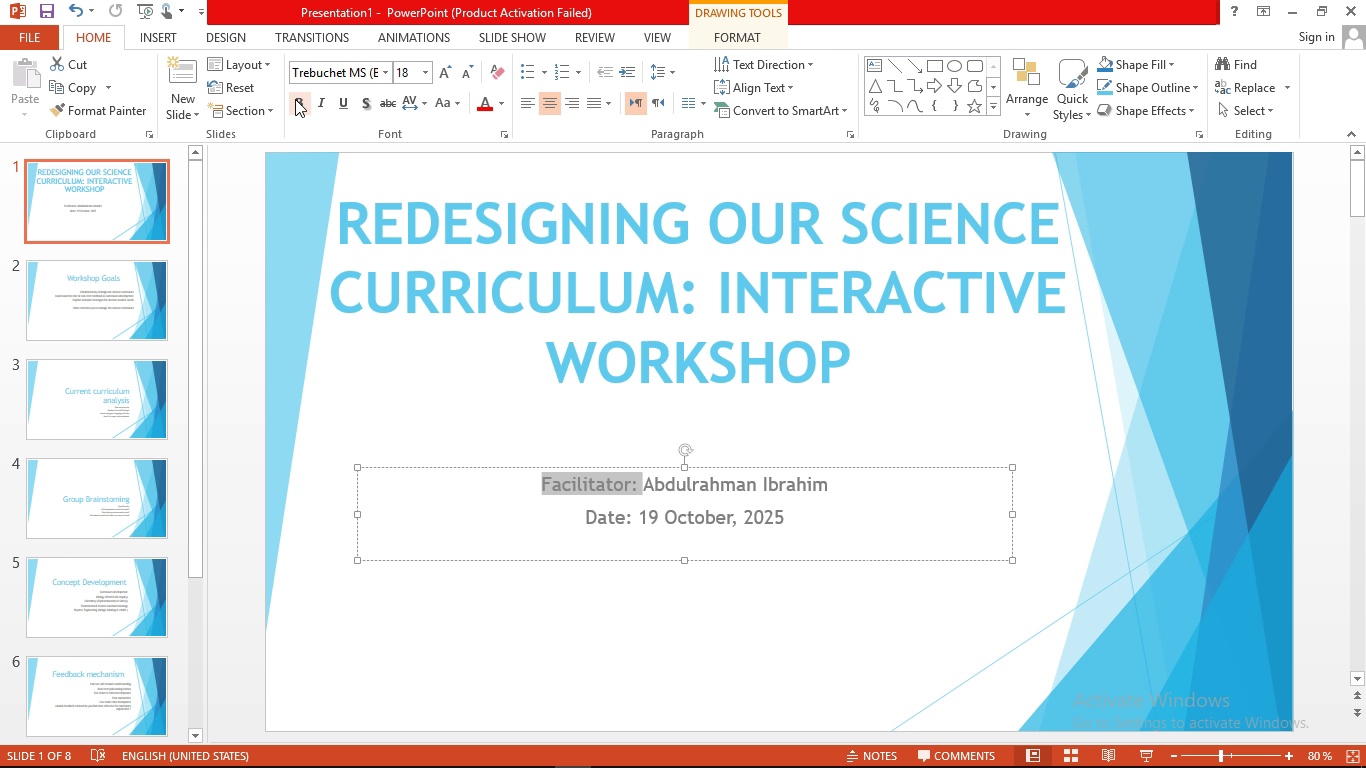 
left_click([295, 99])
 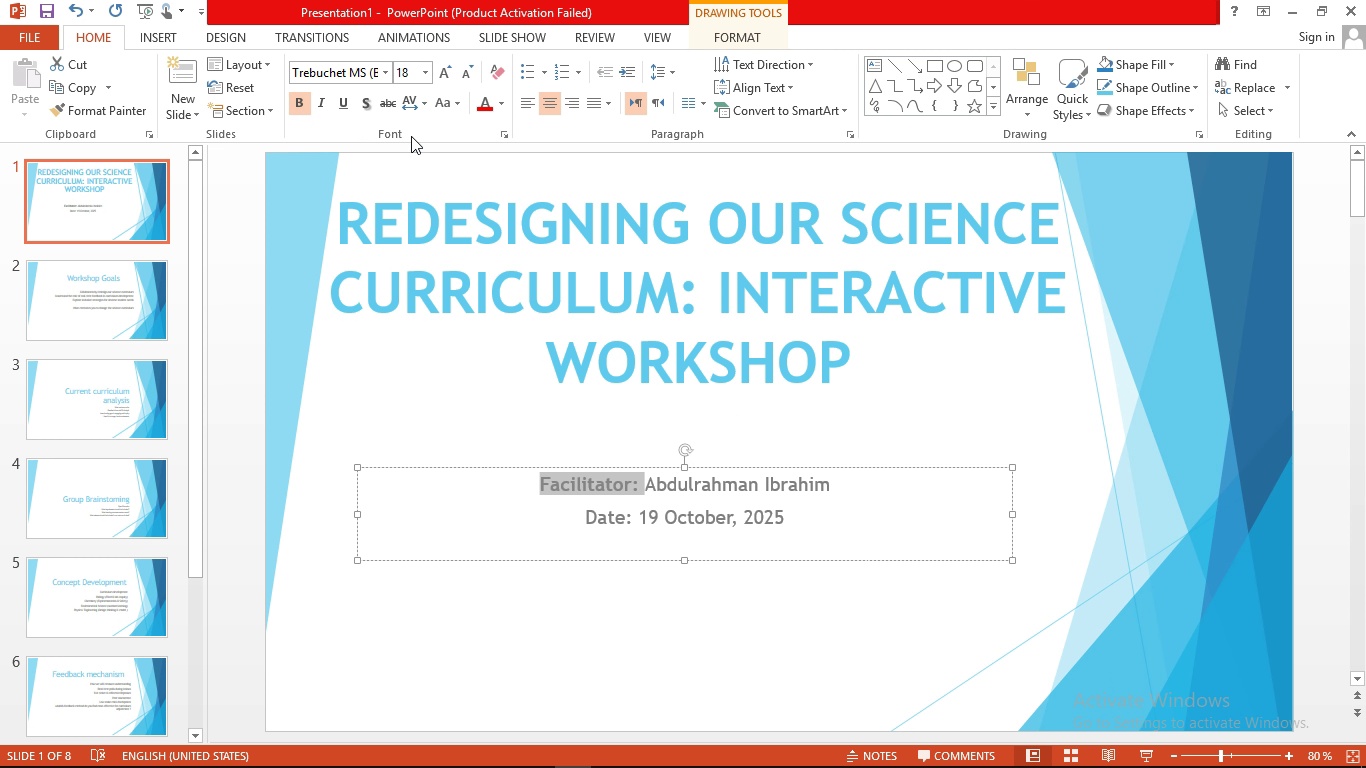 
left_click_drag(start_coordinate=[365, 101], to_coordinate=[360, 102])
 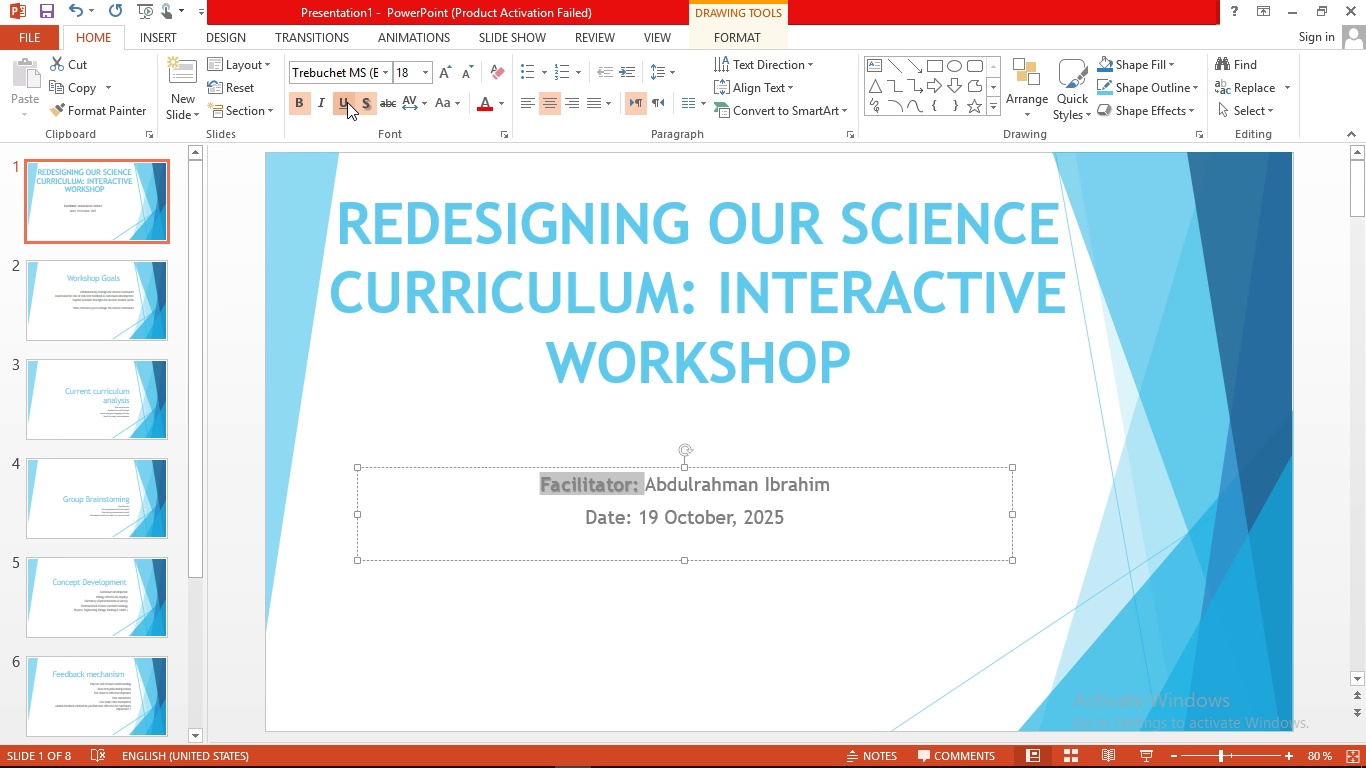 
double_click([347, 102])
 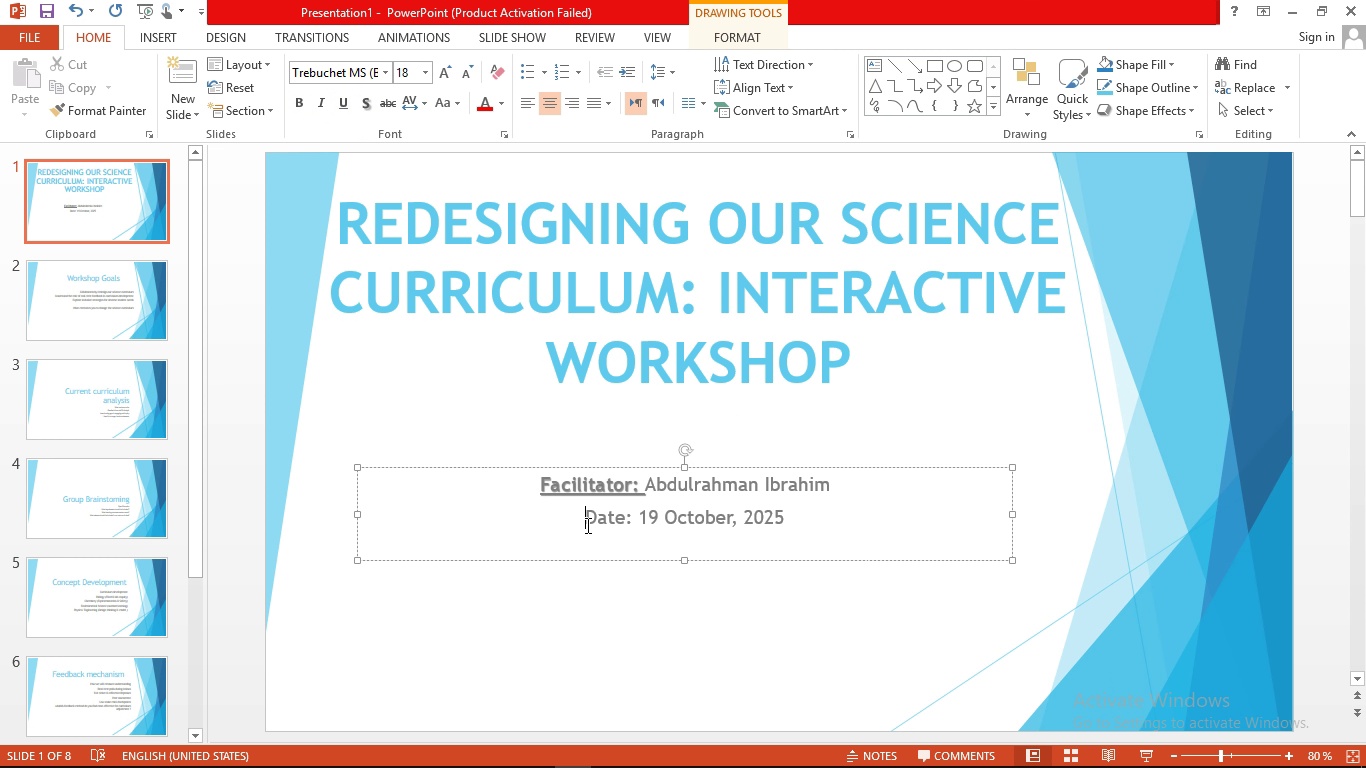 
left_click_drag(start_coordinate=[586, 525], to_coordinate=[634, 528])
 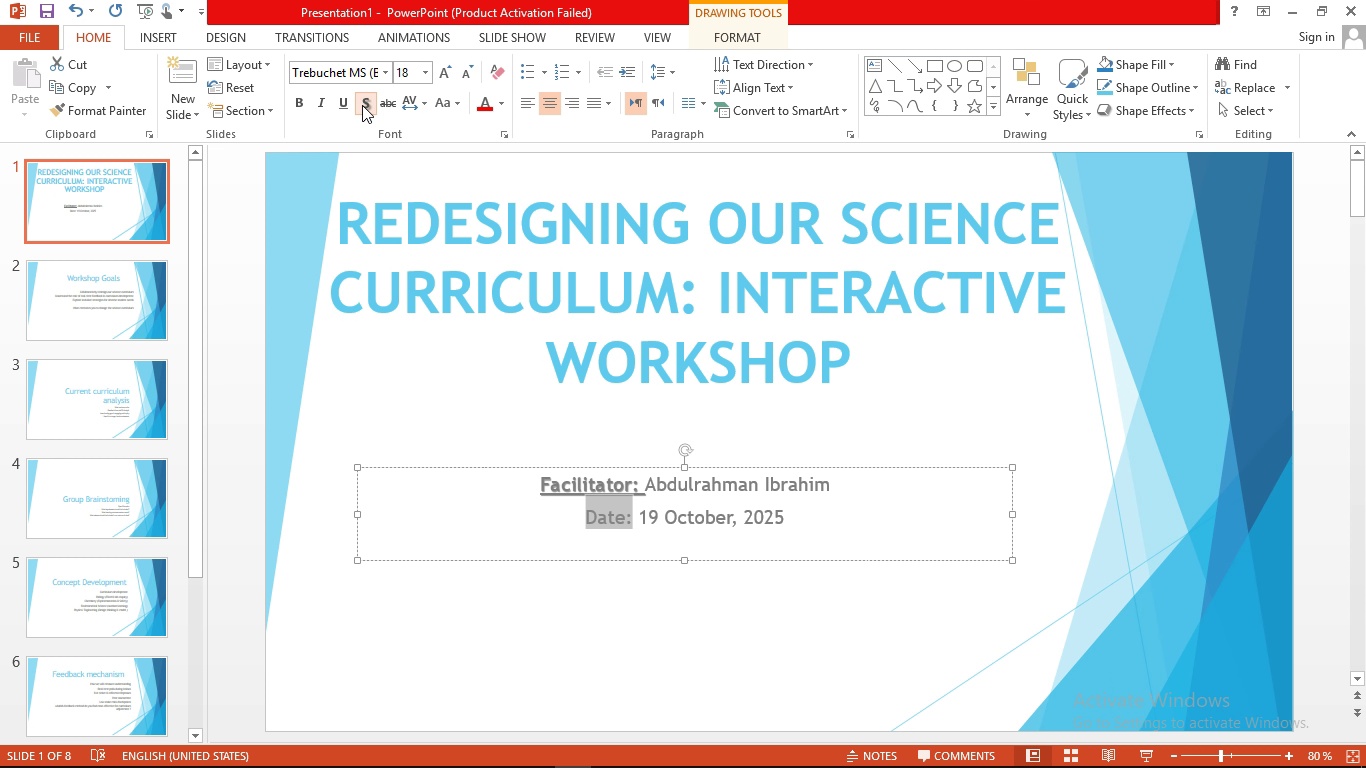 
double_click([345, 103])
 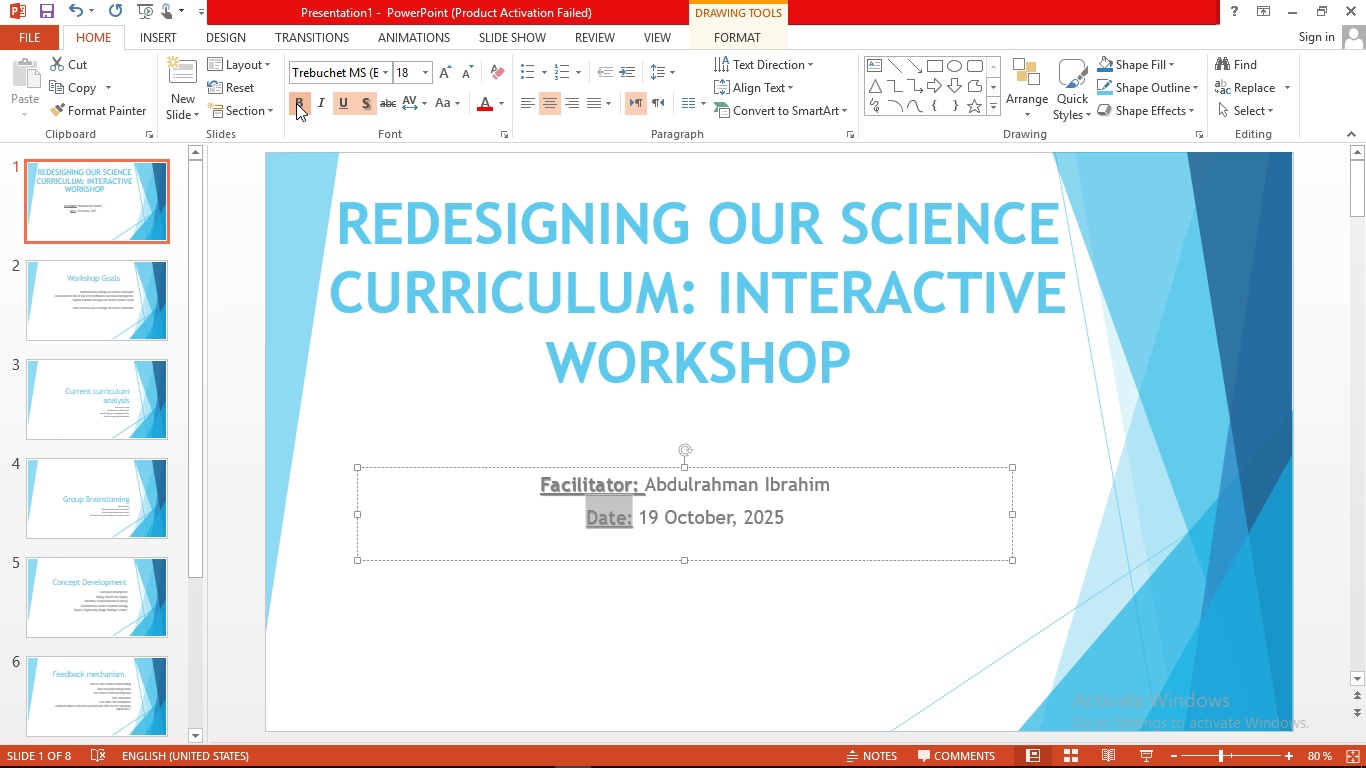 
left_click([296, 103])
 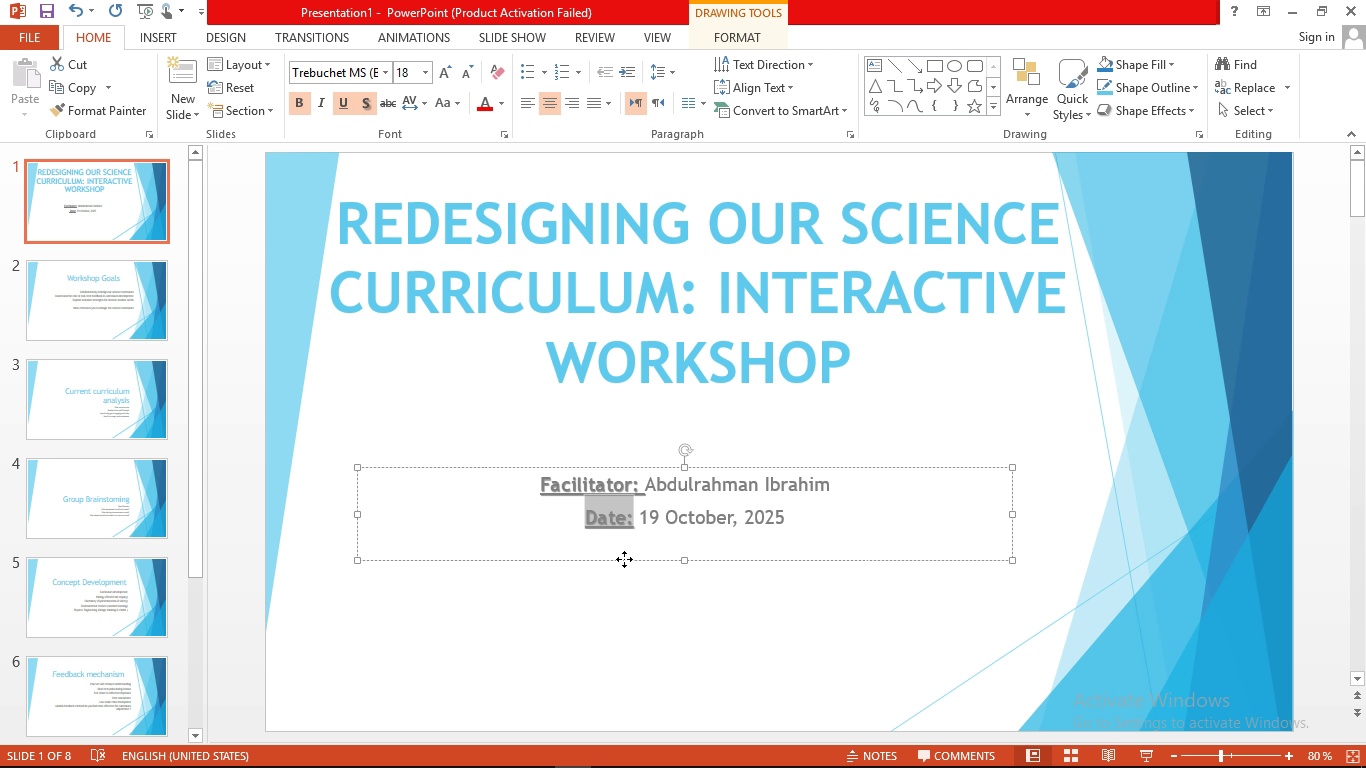 
left_click([624, 559])
 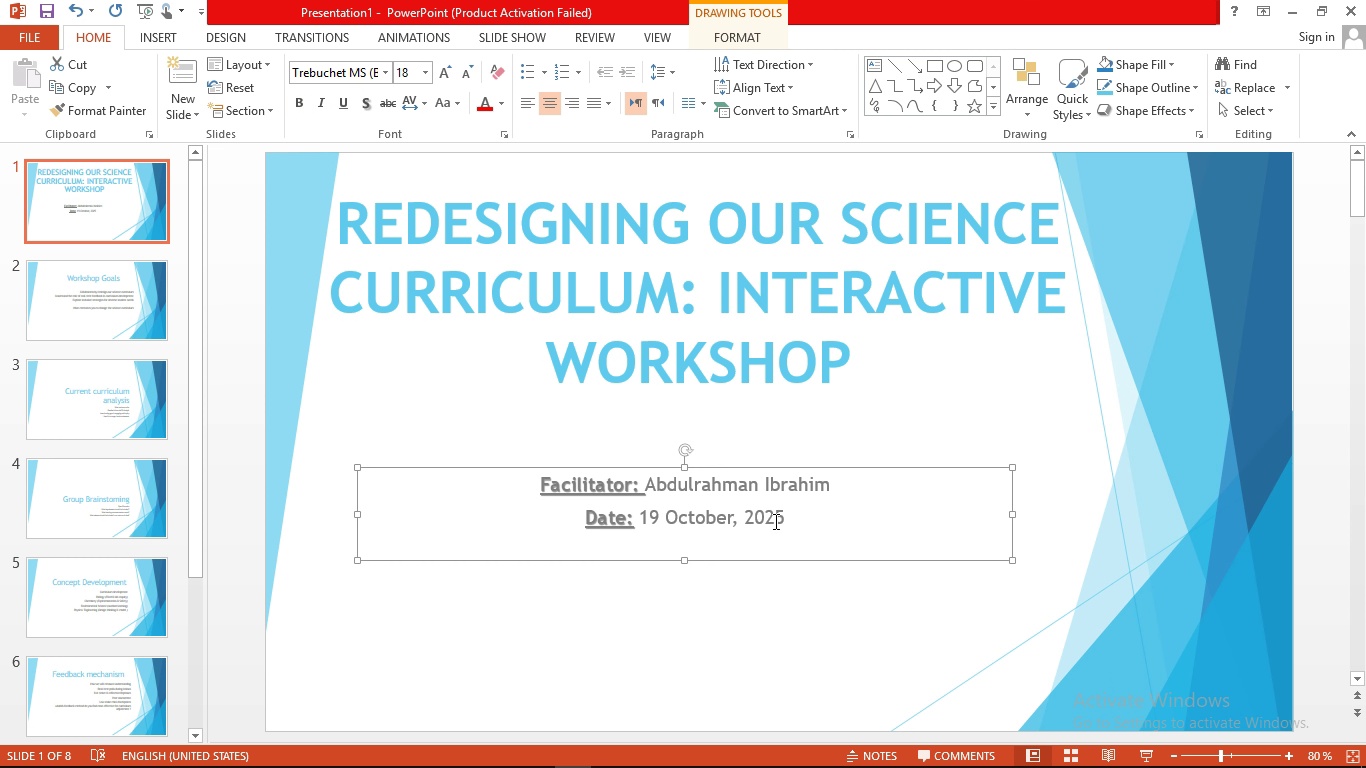 
left_click_drag(start_coordinate=[797, 524], to_coordinate=[444, 447])
 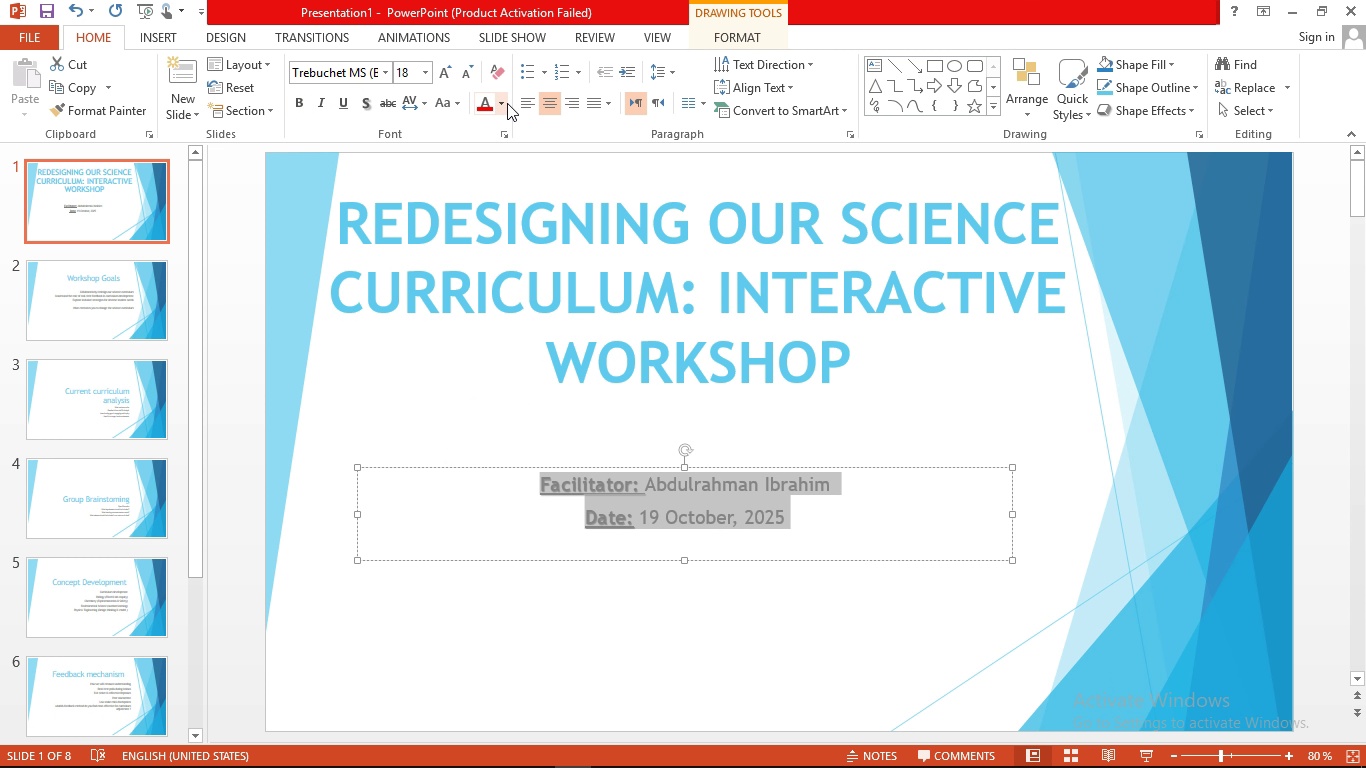 
left_click([507, 103])
 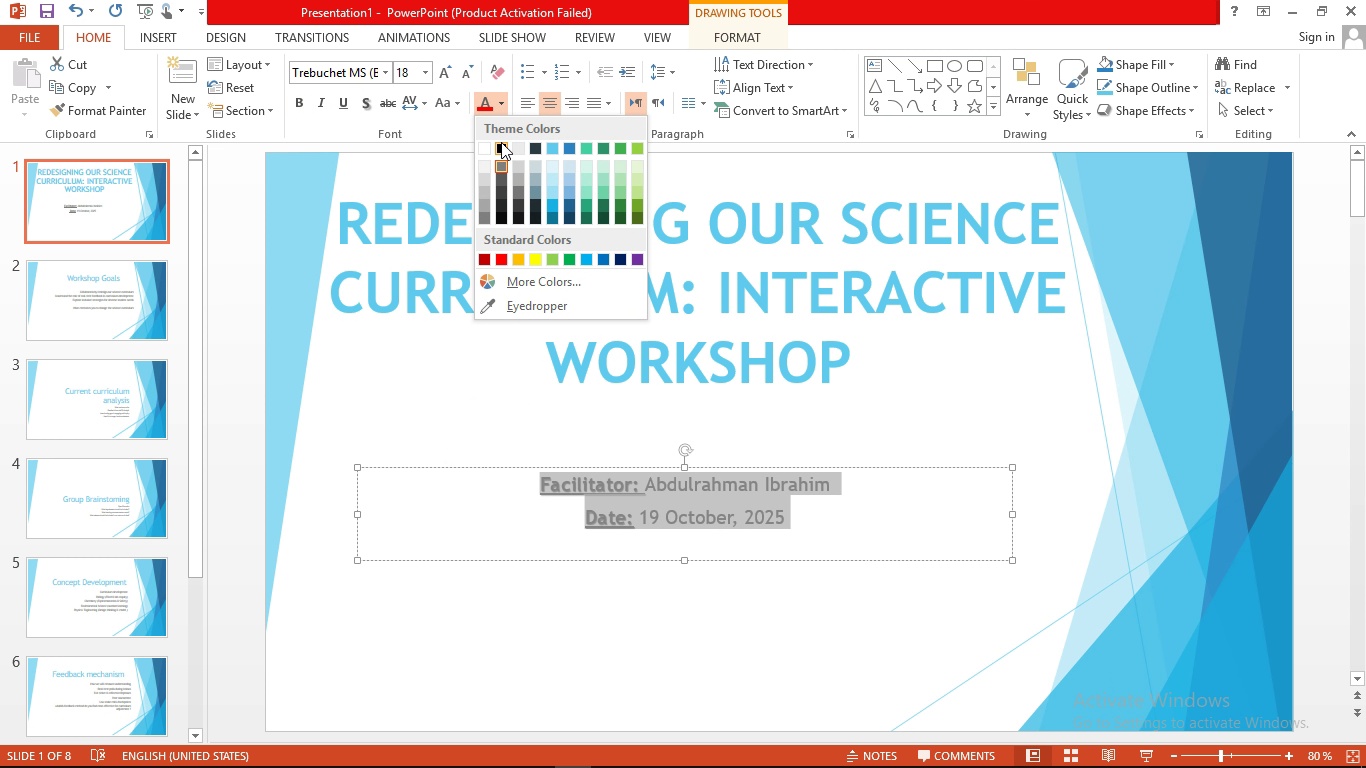 
left_click([501, 142])
 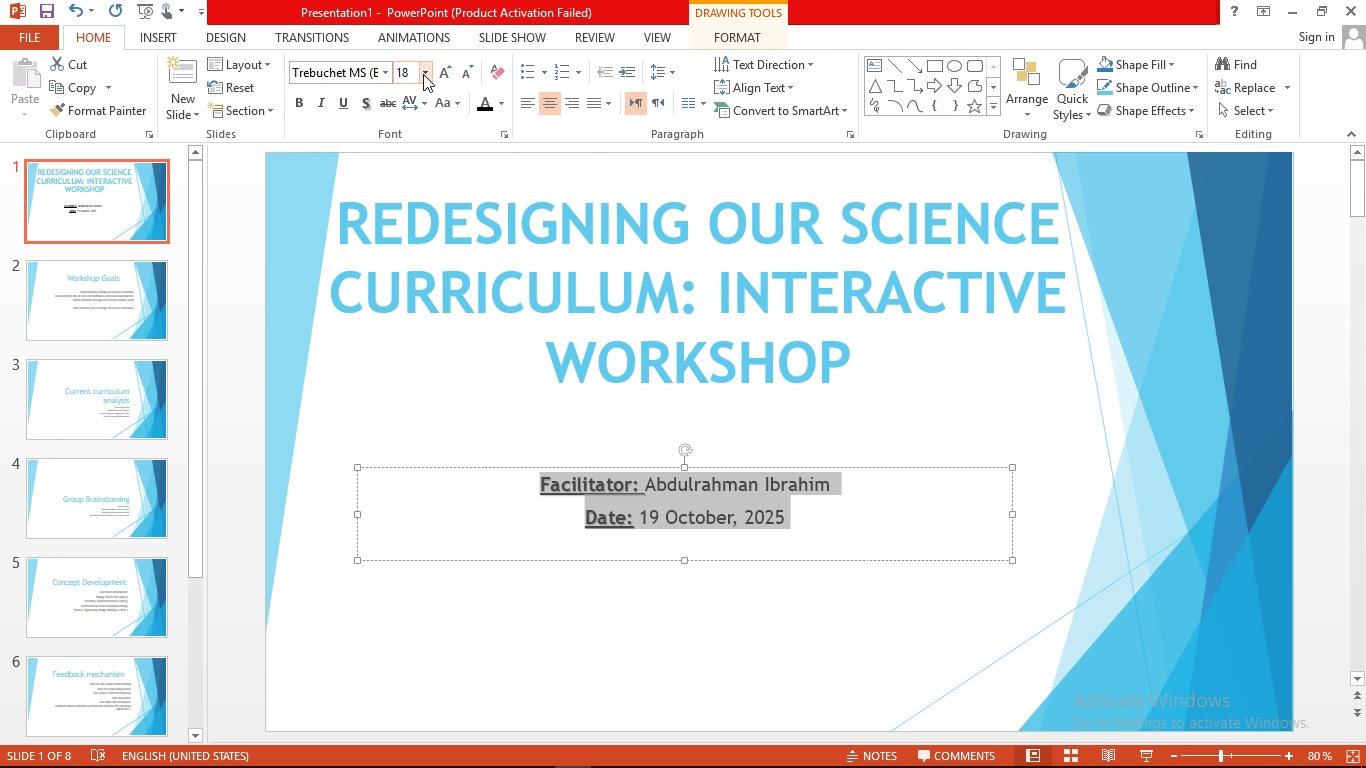 
left_click([425, 69])
 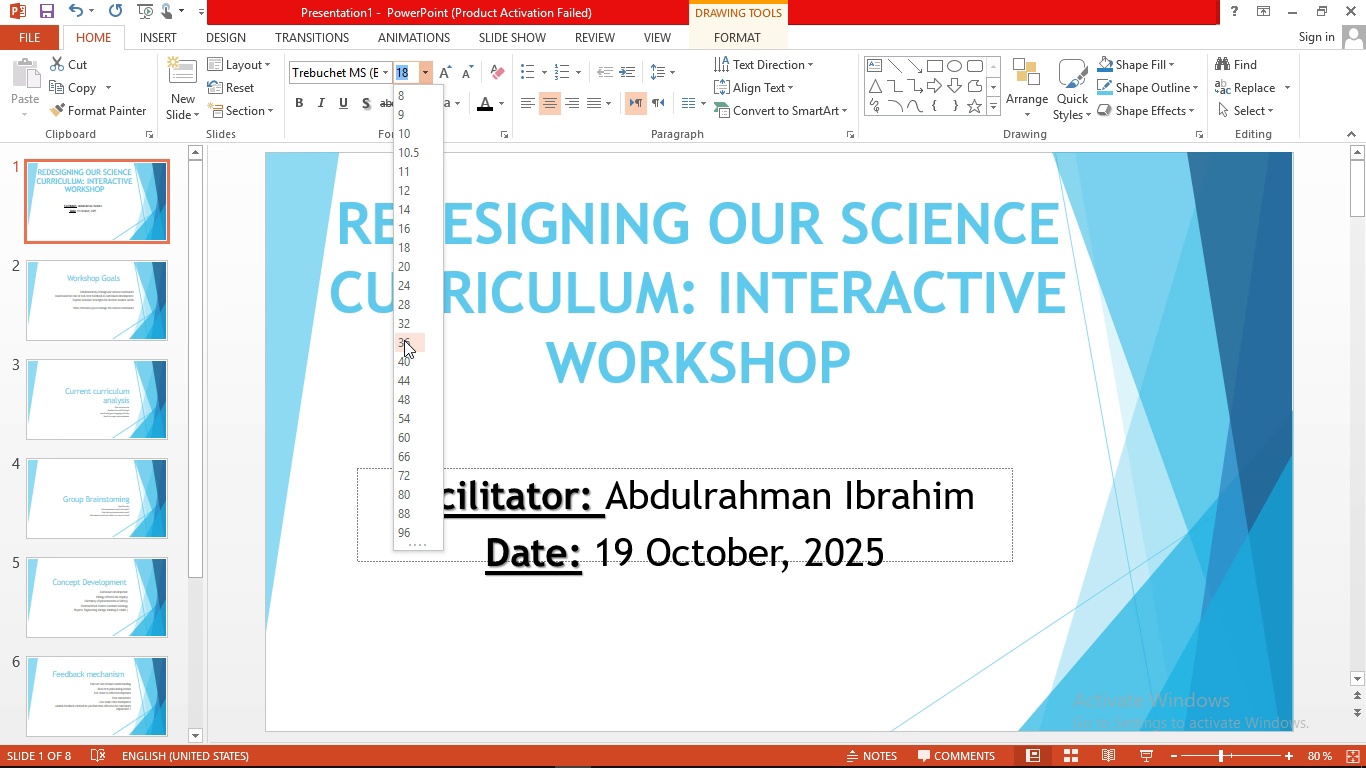 
left_click([404, 339])
 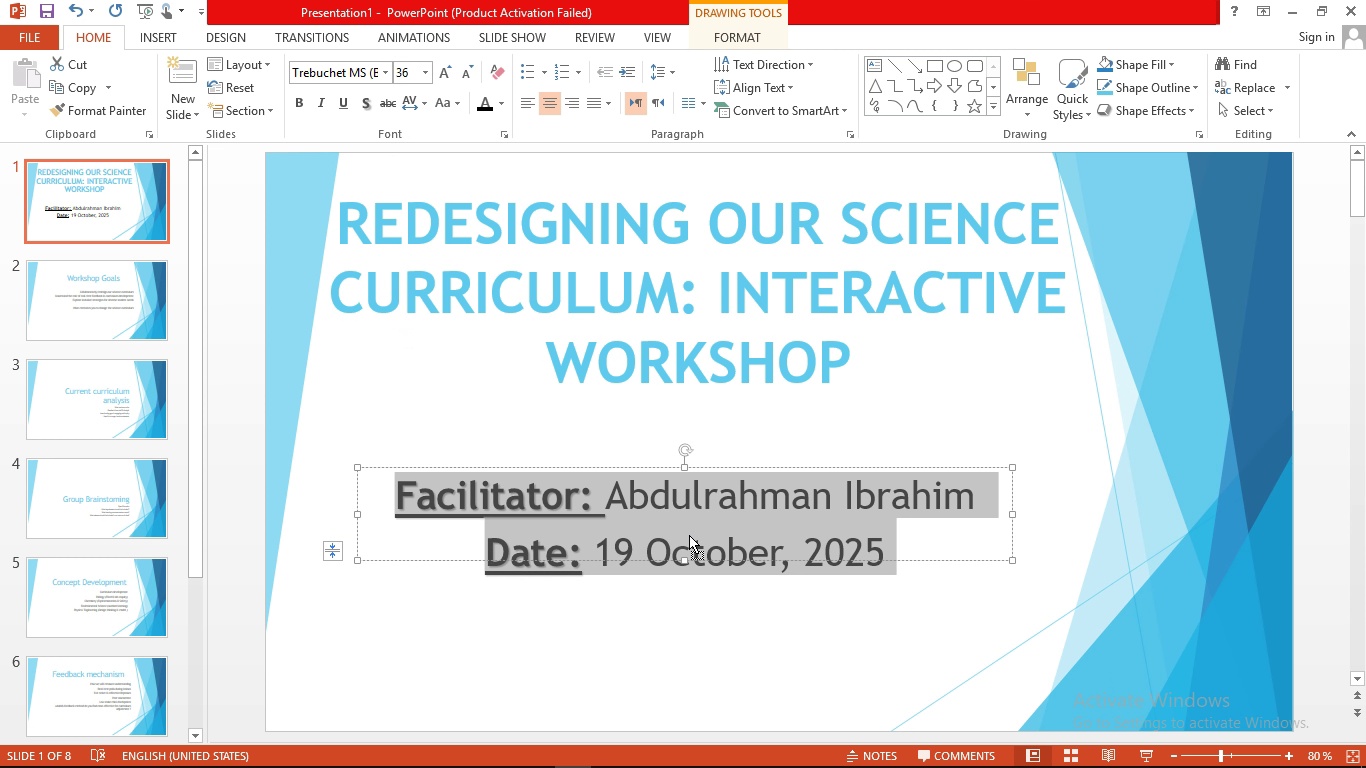 
left_click([689, 535])
 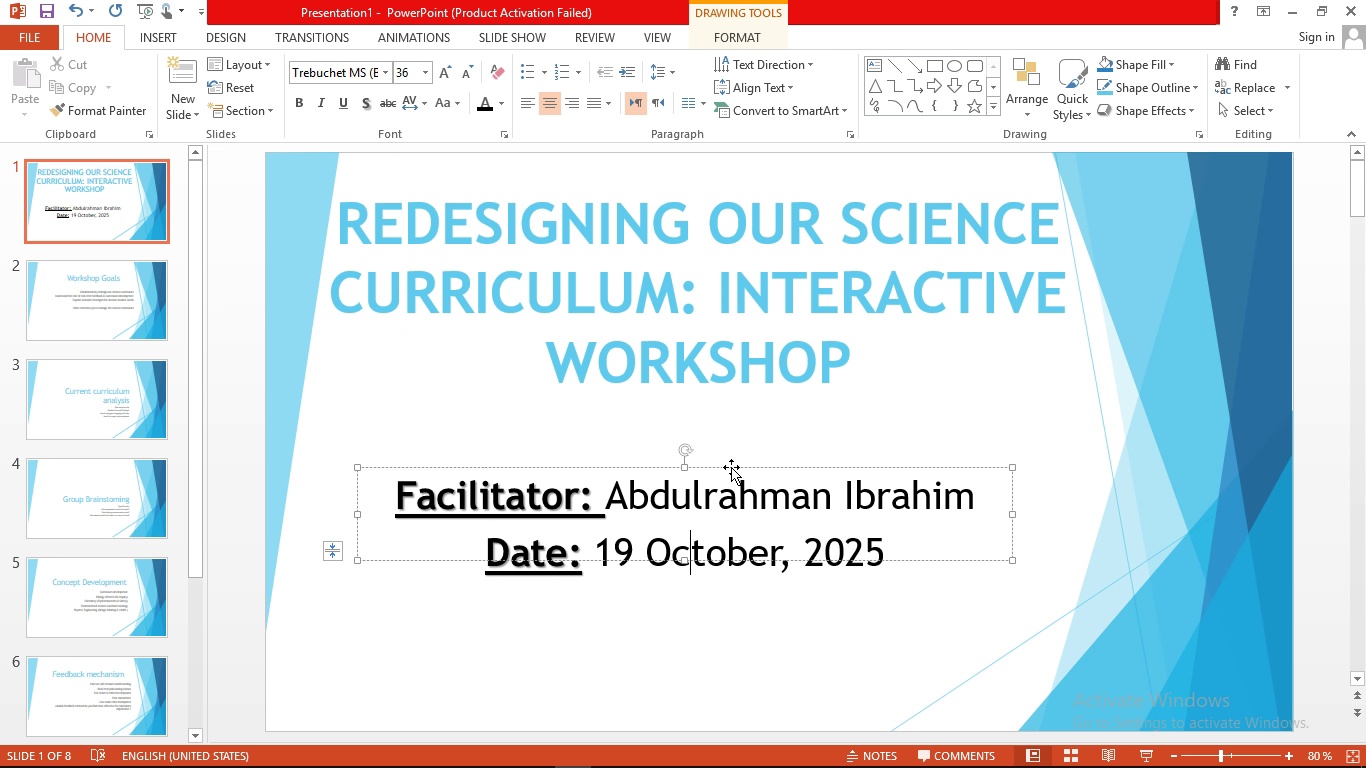 
left_click_drag(start_coordinate=[731, 467], to_coordinate=[741, 451])
 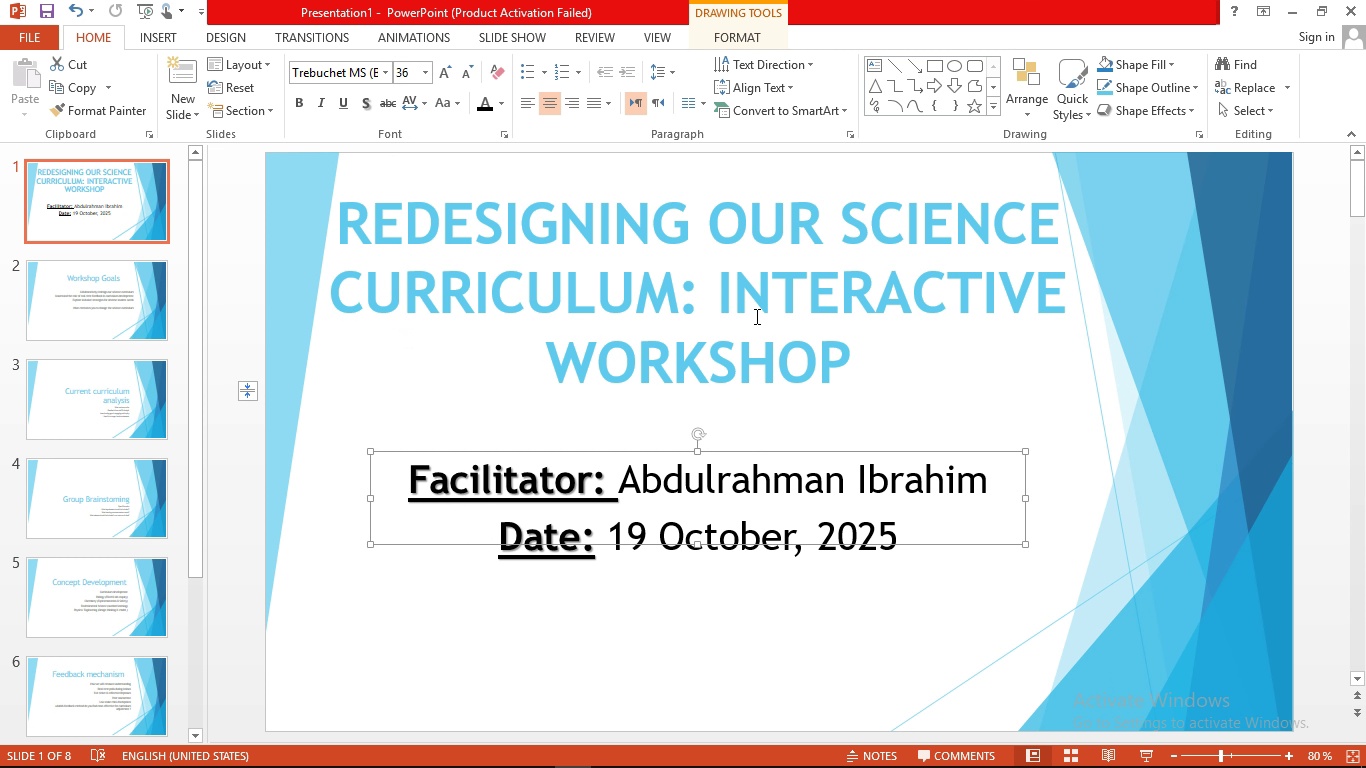 
left_click([755, 316])
 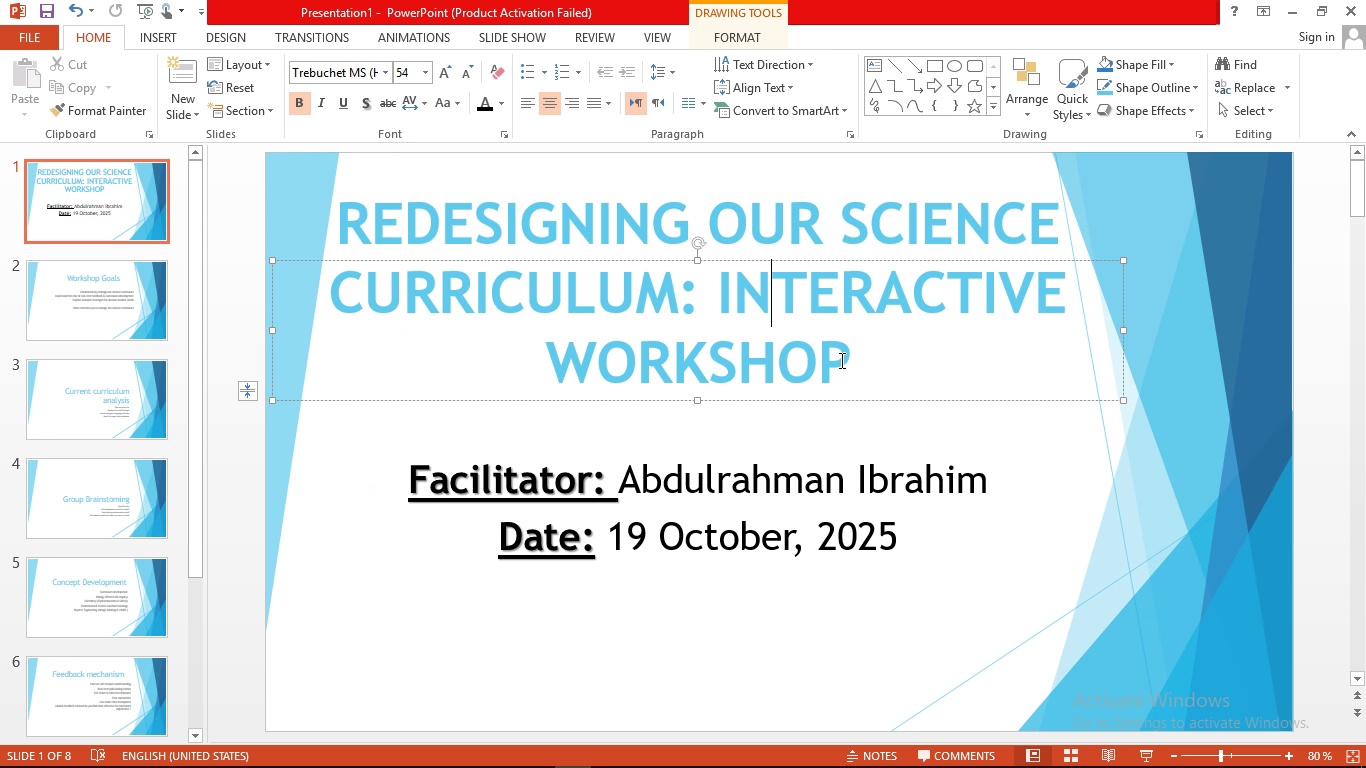 
left_click_drag(start_coordinate=[840, 360], to_coordinate=[269, 172])
 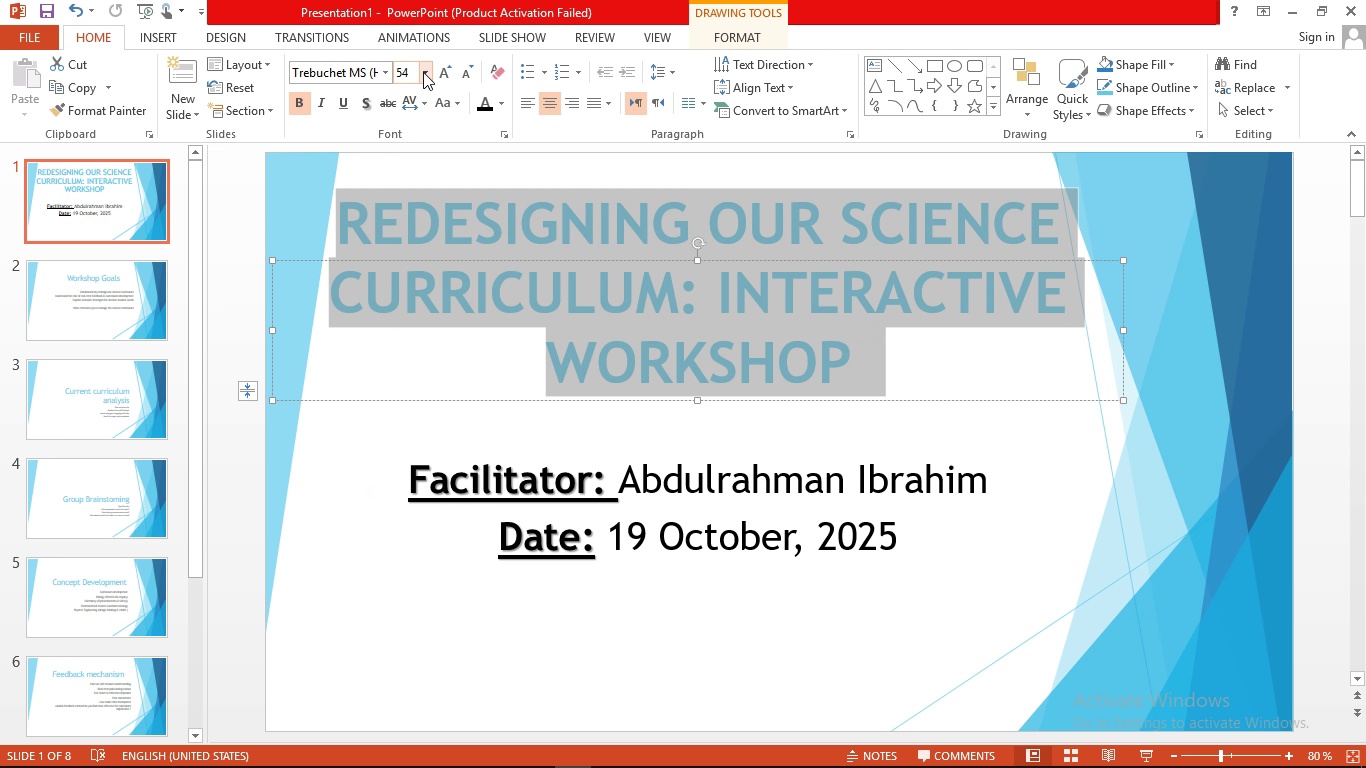 
left_click([423, 72])
 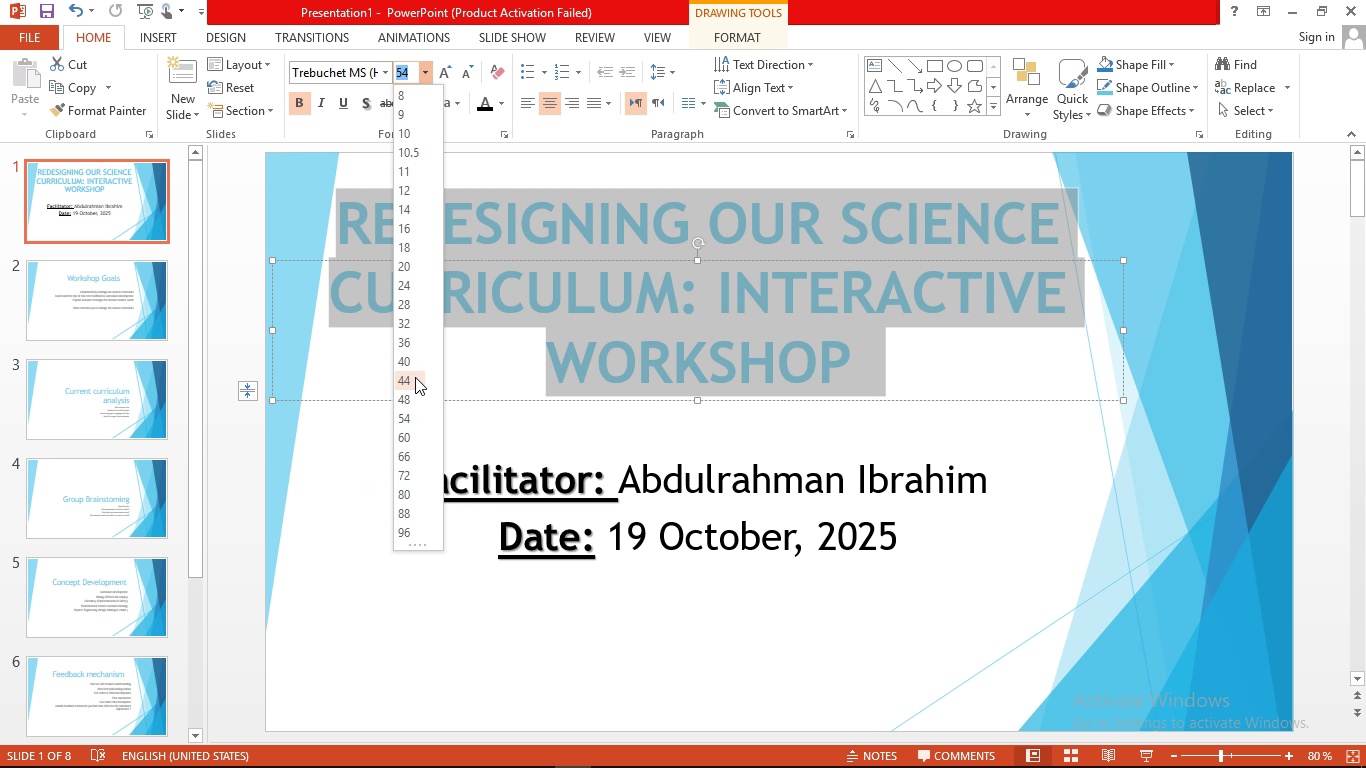 
left_click([415, 400])
 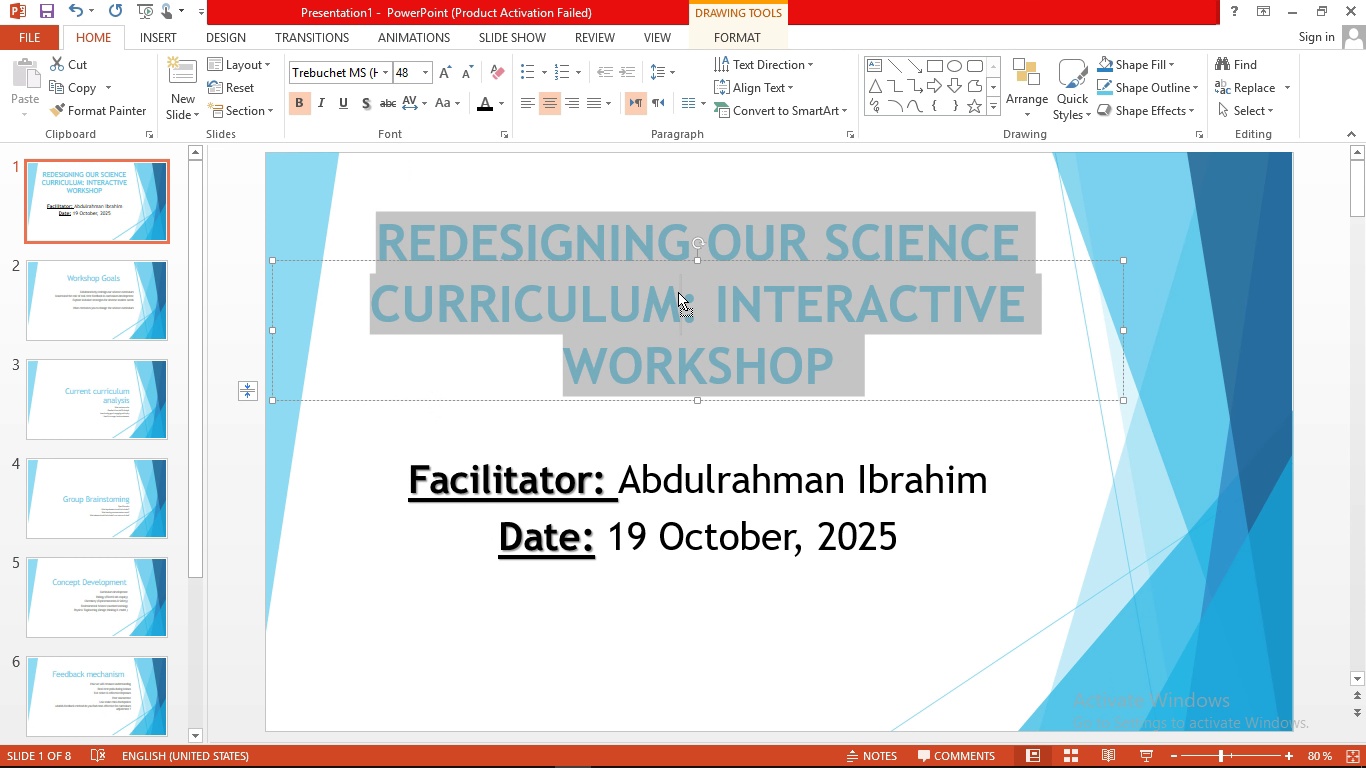 
left_click([678, 292])
 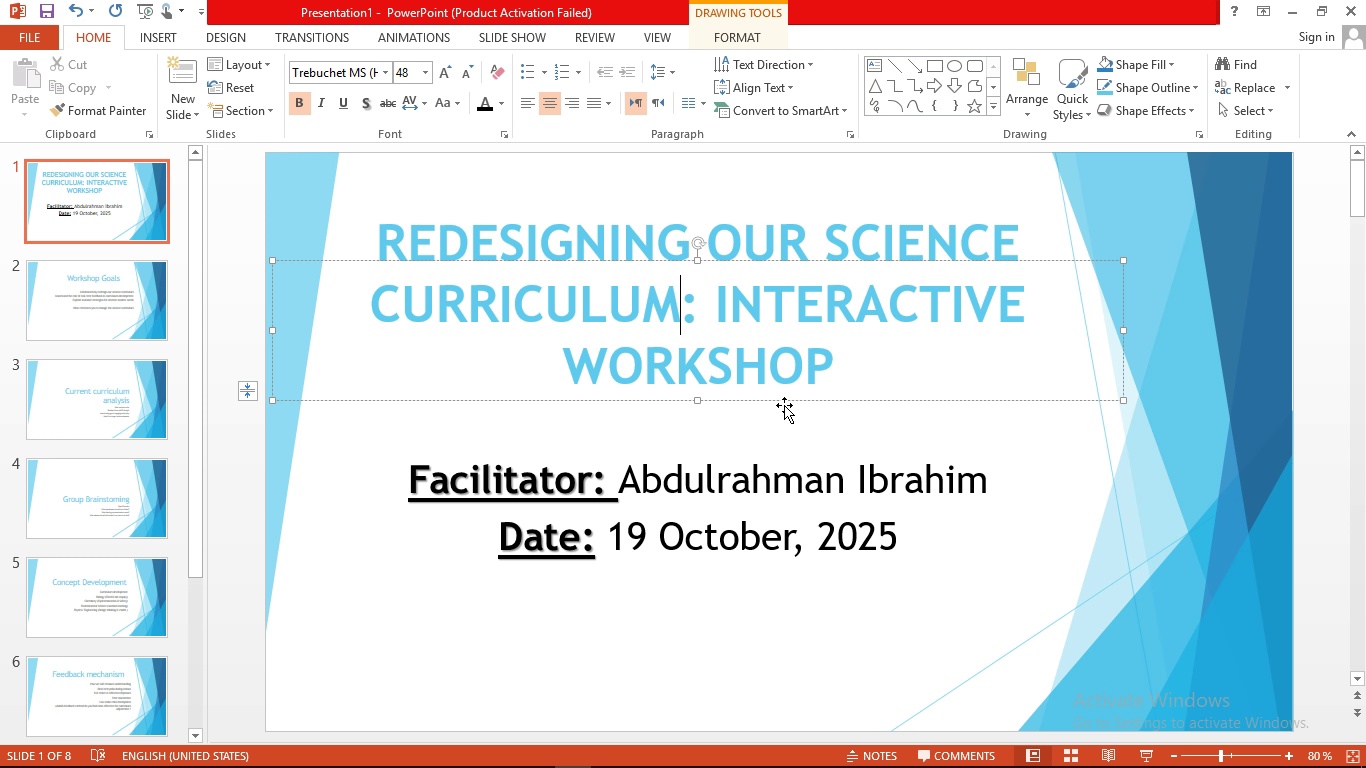 
left_click_drag(start_coordinate=[784, 405], to_coordinate=[782, 393])
 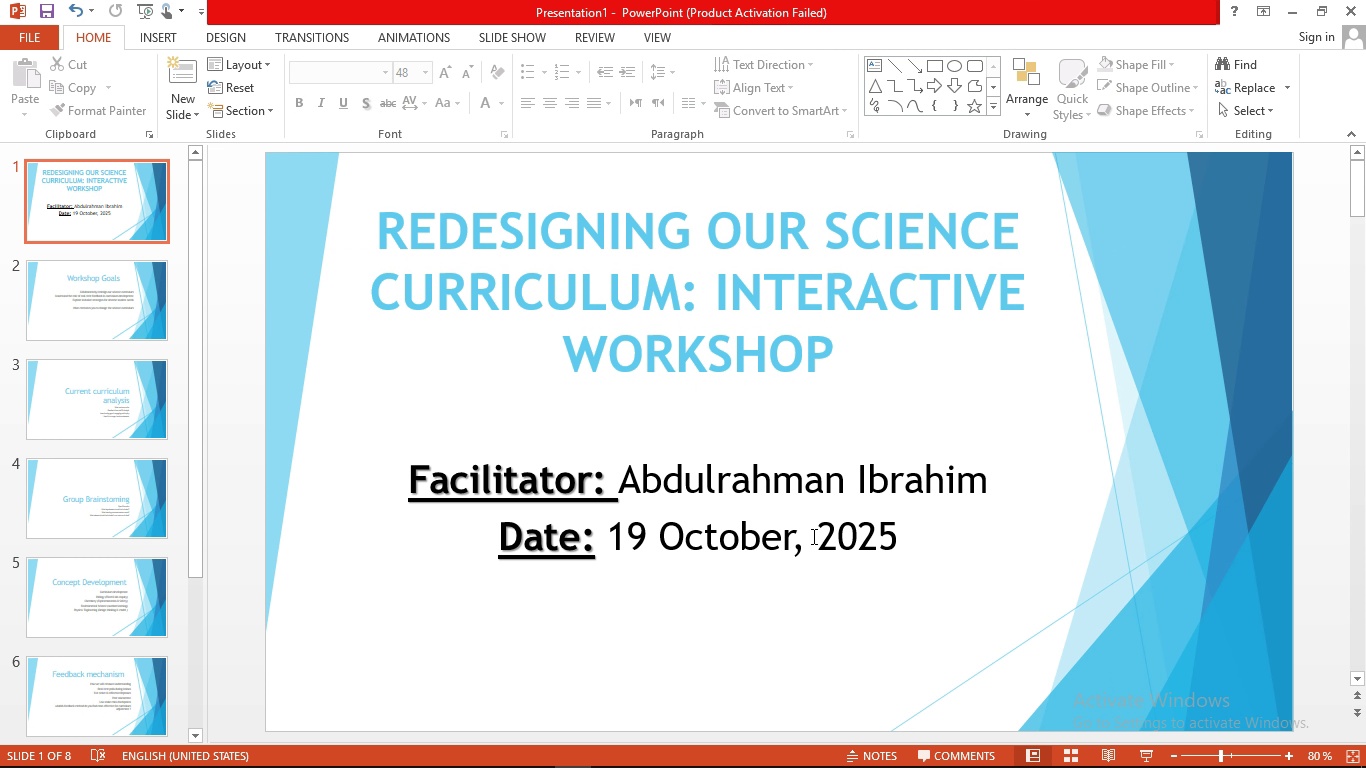 
double_click([812, 536])
 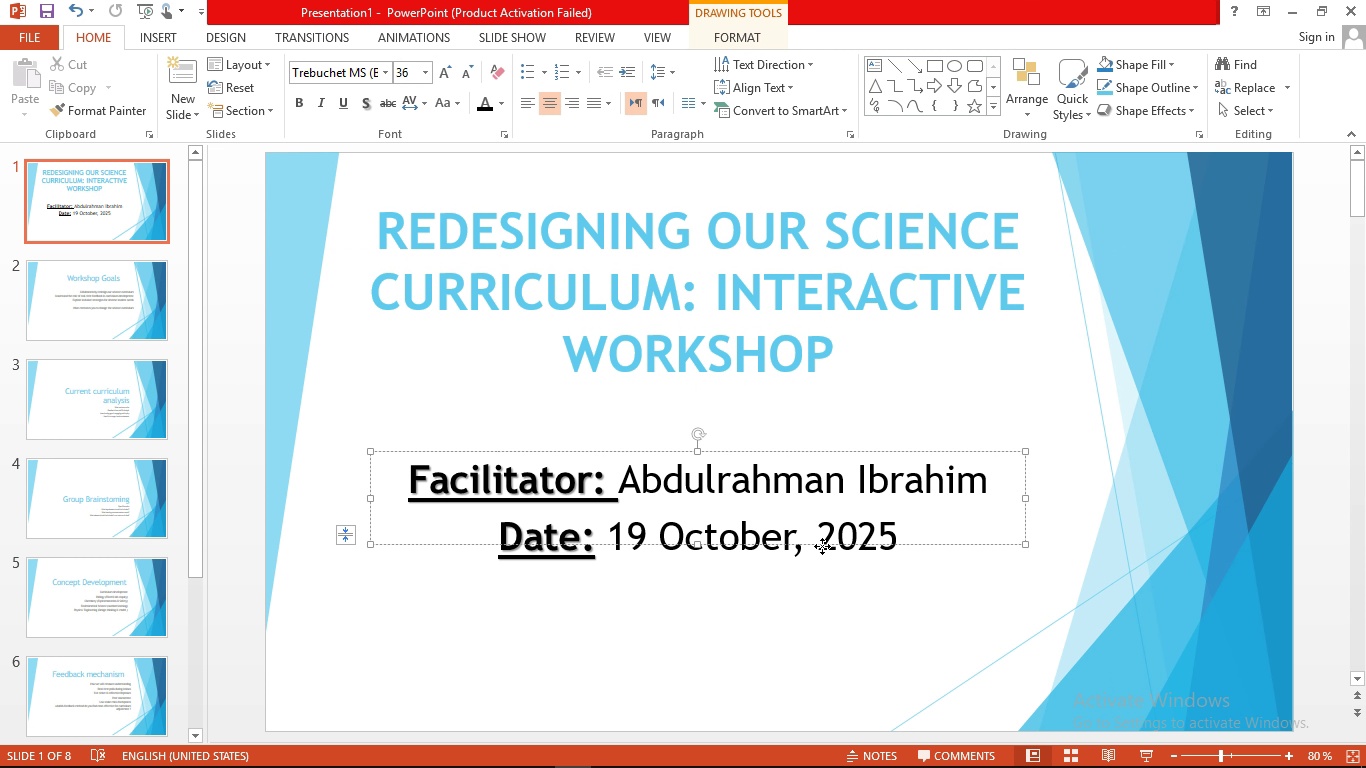 
left_click_drag(start_coordinate=[822, 545], to_coordinate=[821, 579])
 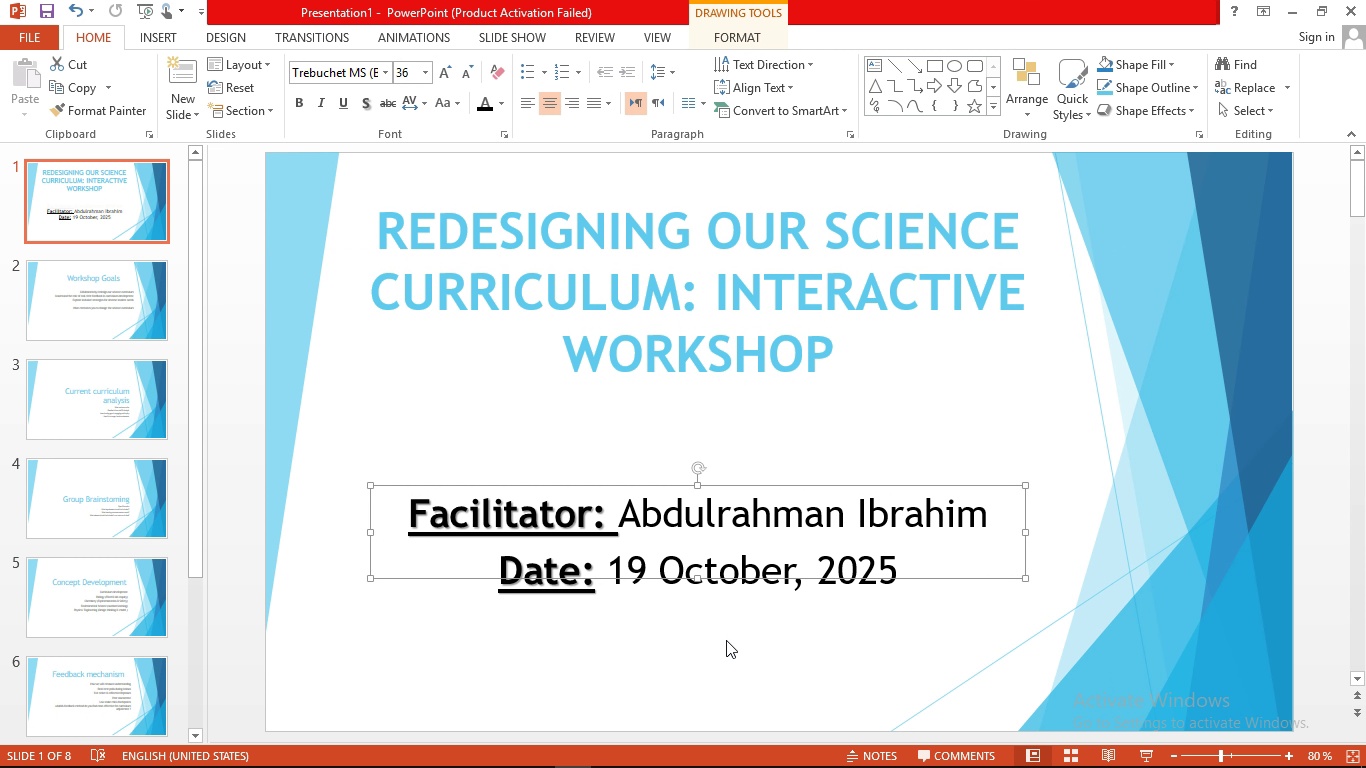 
left_click([726, 640])
 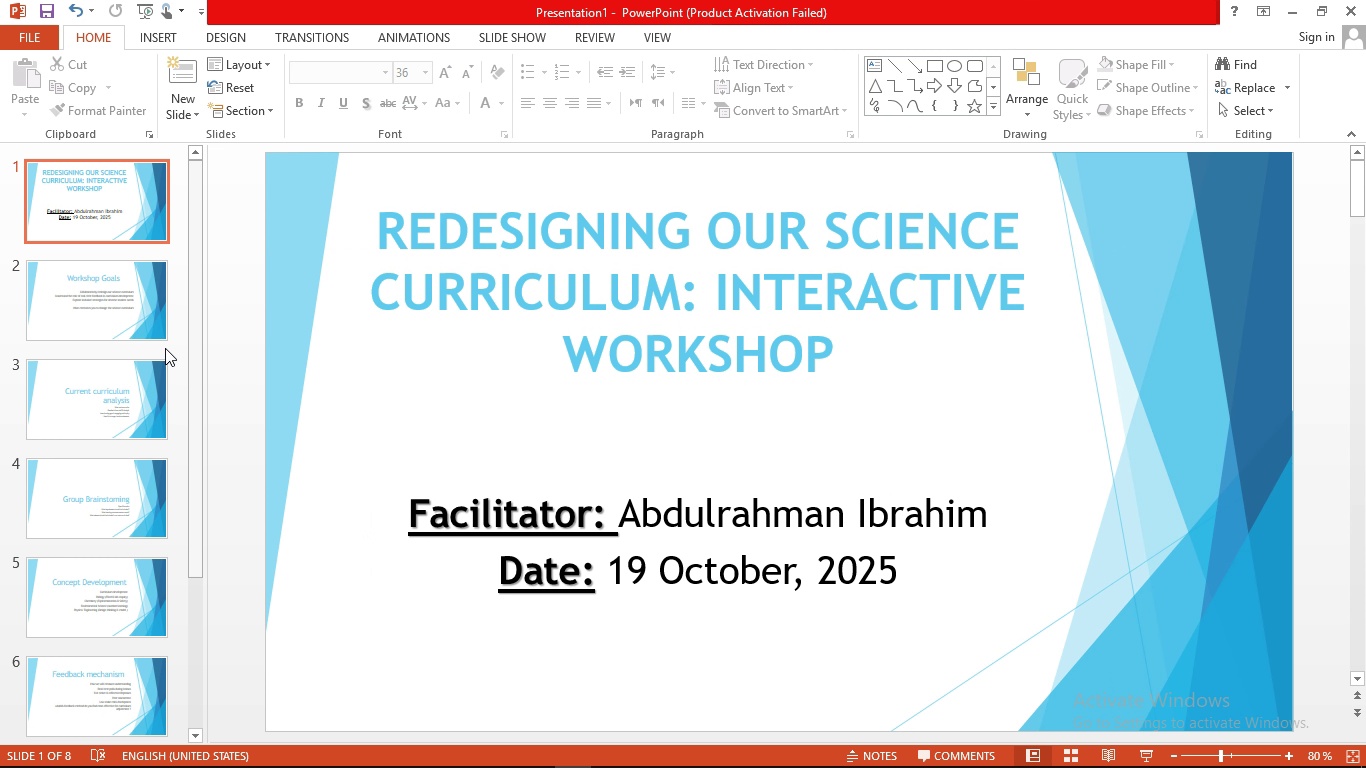 
left_click([123, 314])
 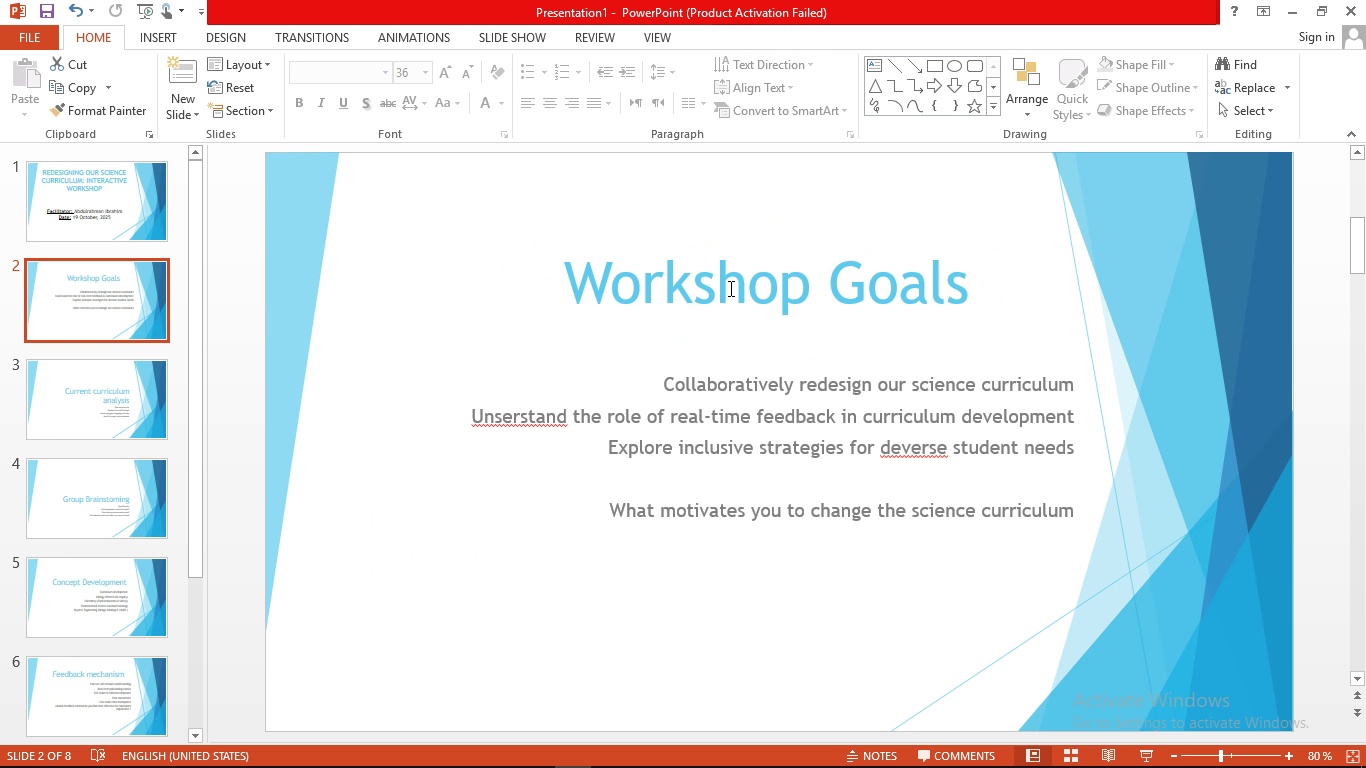 
left_click([729, 288])
 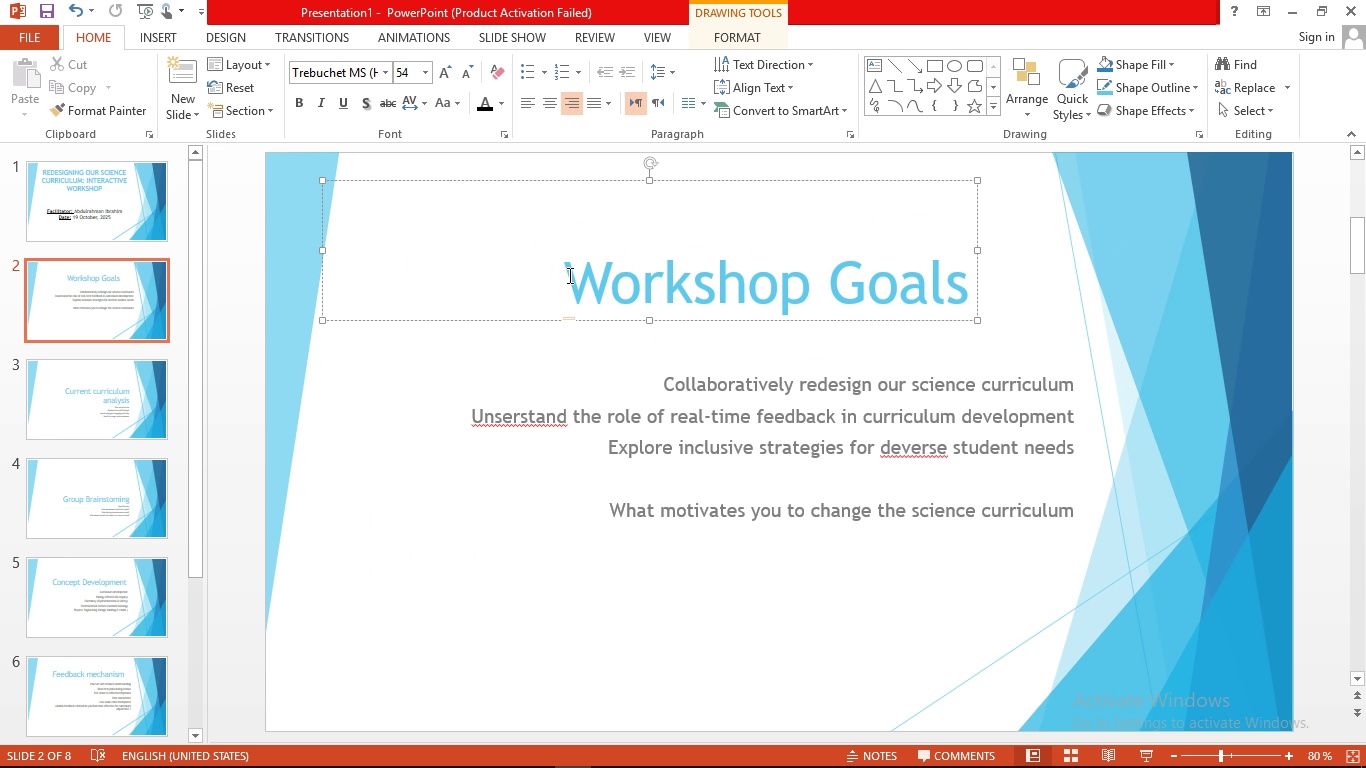 
left_click_drag(start_coordinate=[578, 274], to_coordinate=[1021, 278])
 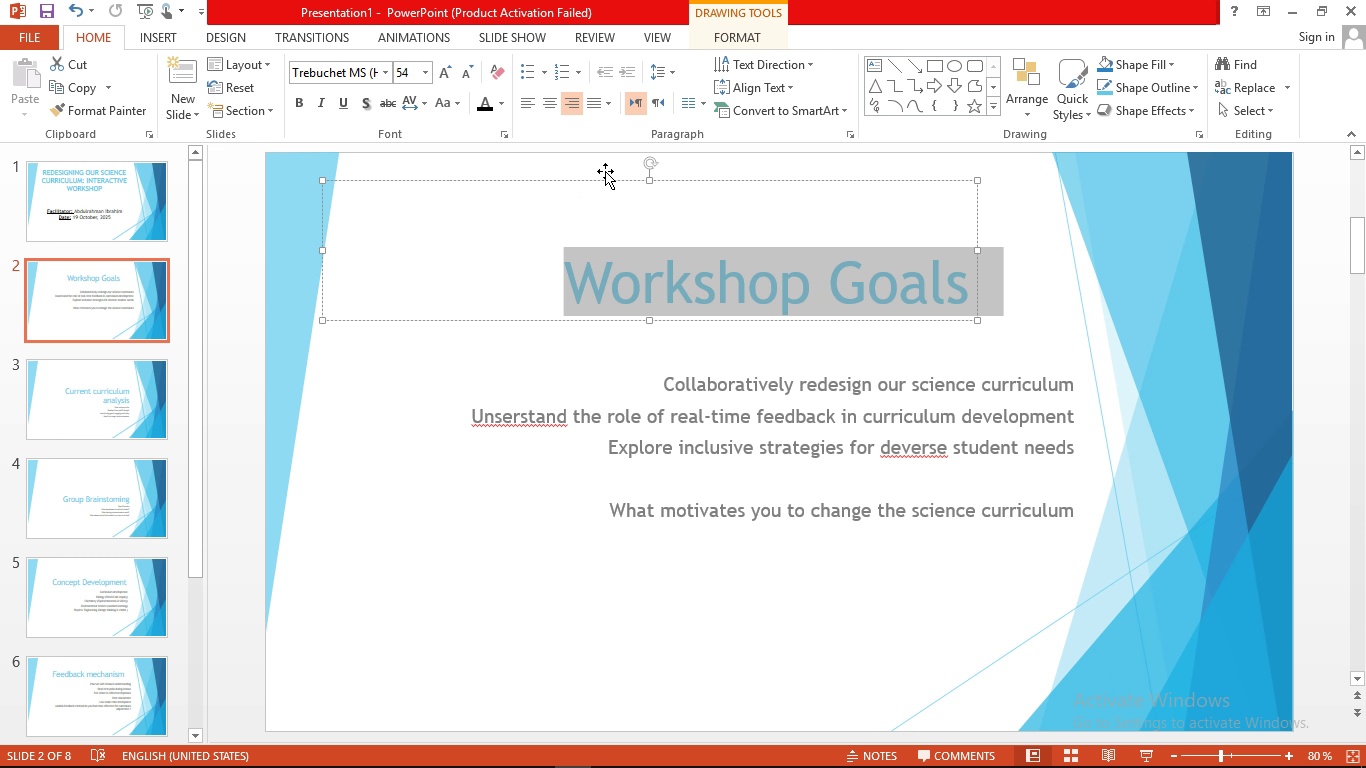 
wait(7.33)
 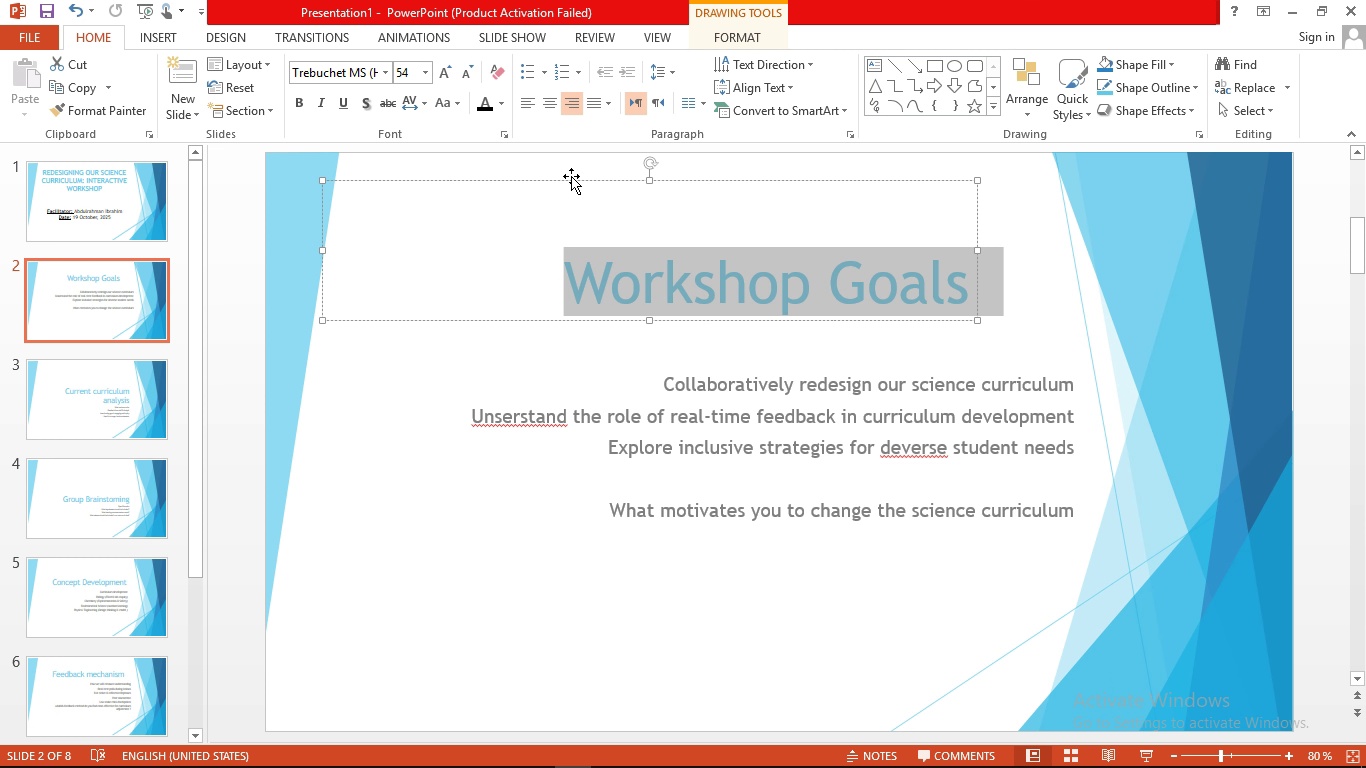 
left_click([299, 97])
 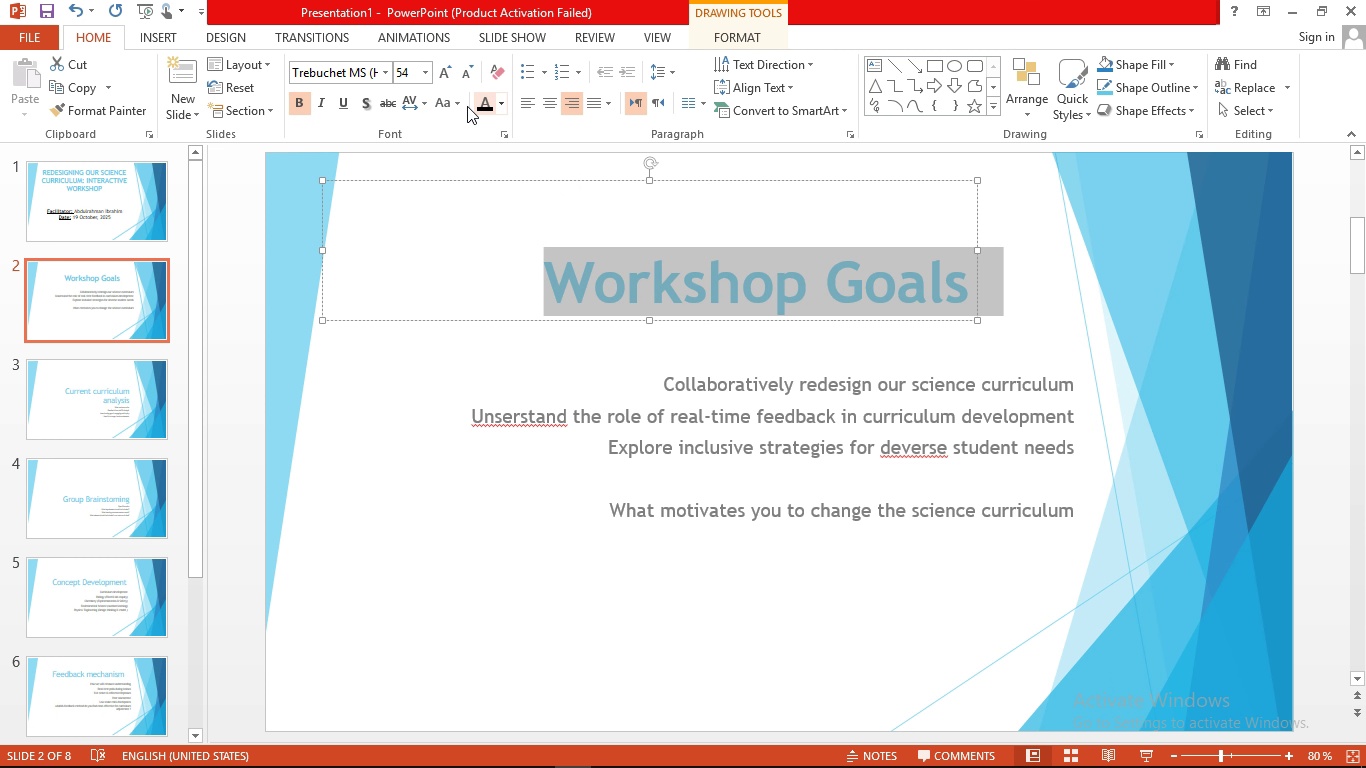 
left_click([453, 106])
 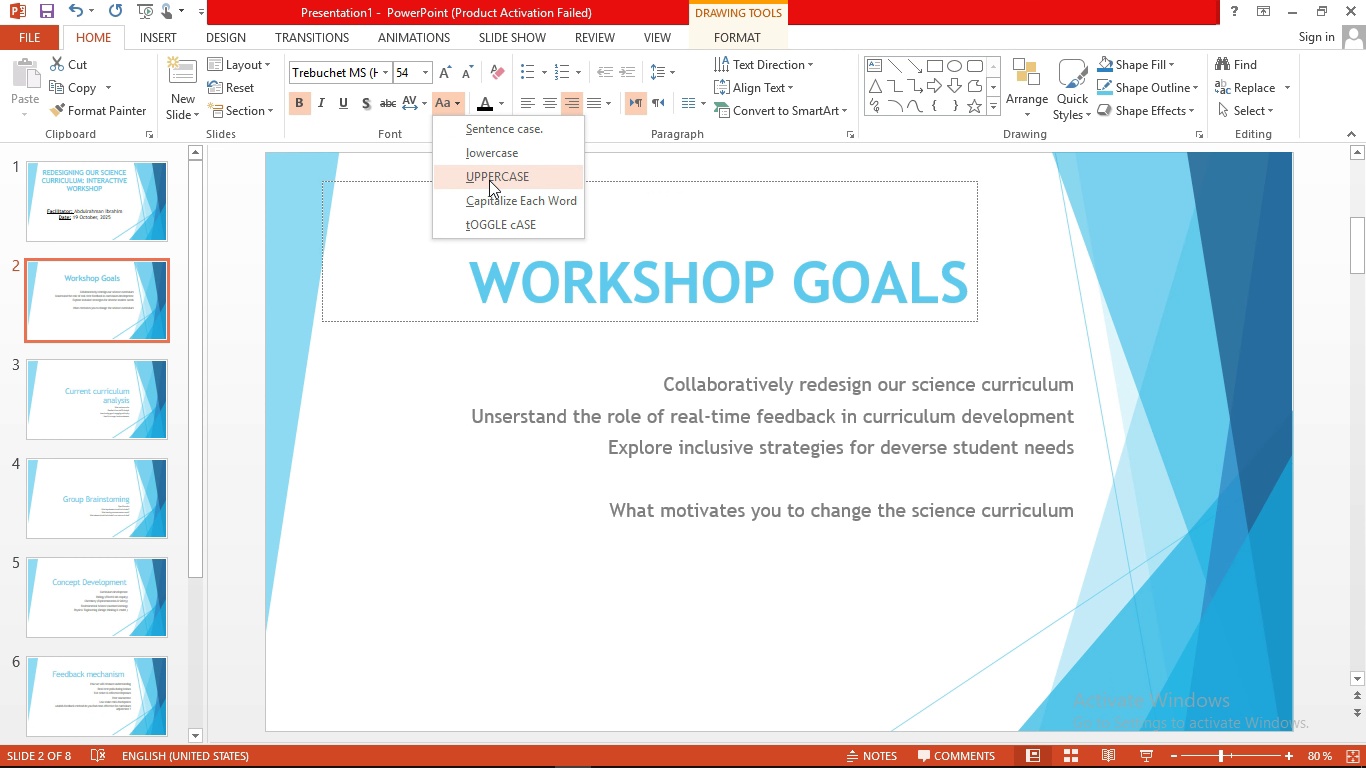 
left_click([487, 177])
 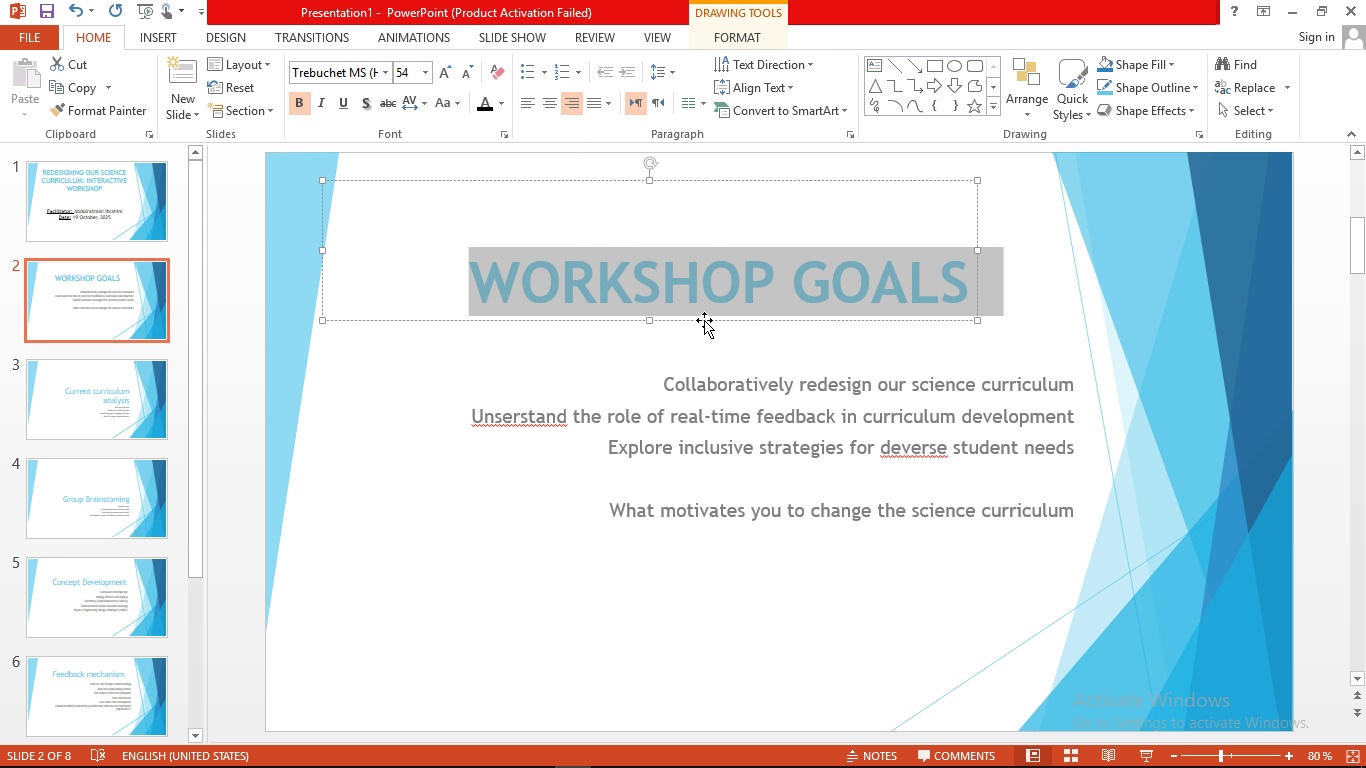 
left_click_drag(start_coordinate=[706, 319], to_coordinate=[723, 282])
 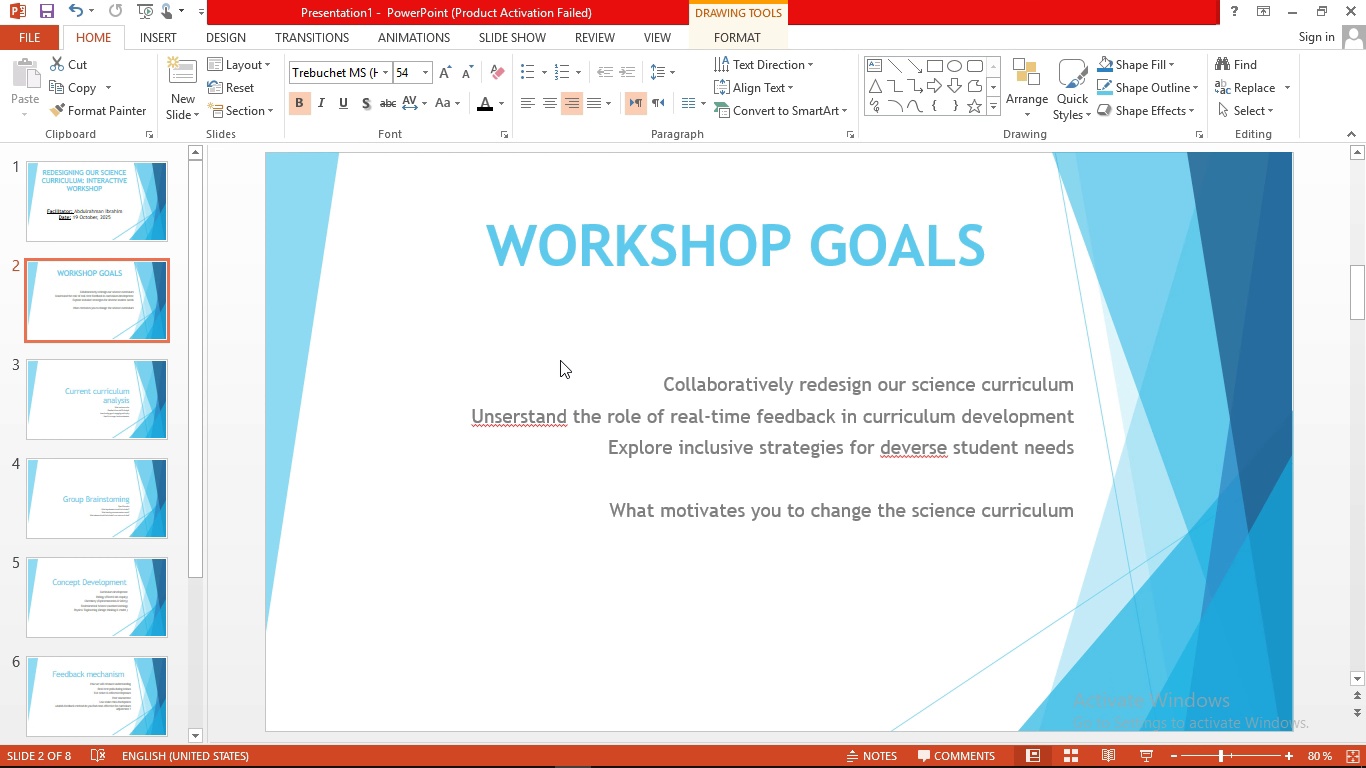 
left_click([560, 360])
 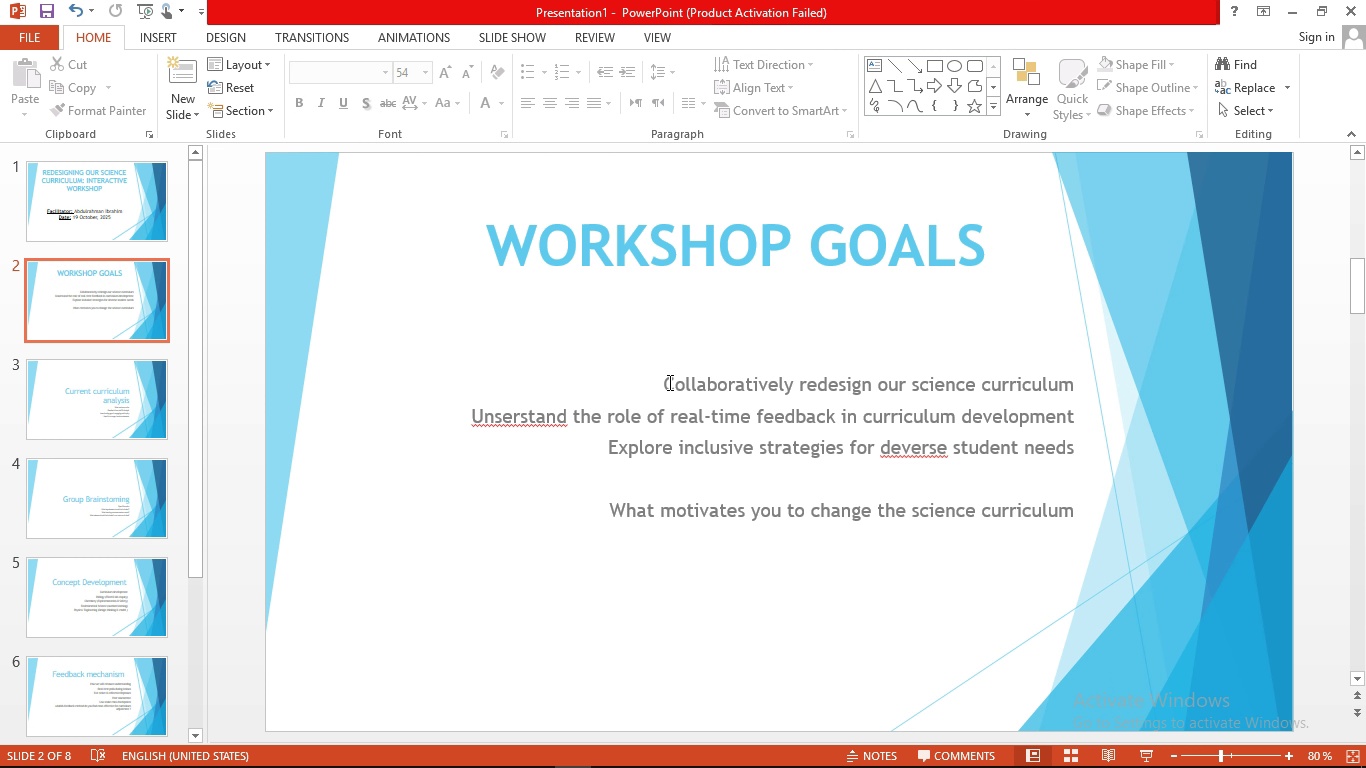 
left_click([668, 382])
 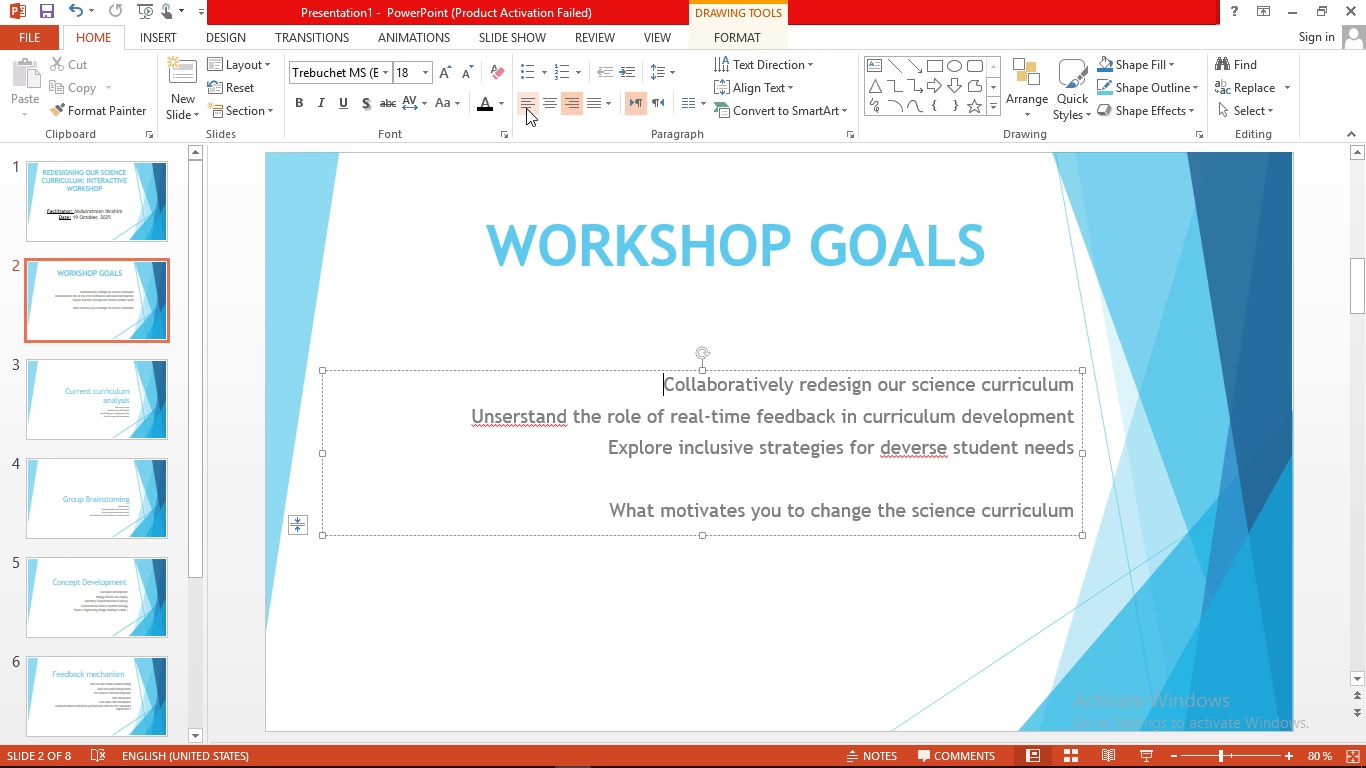 
left_click([526, 108])
 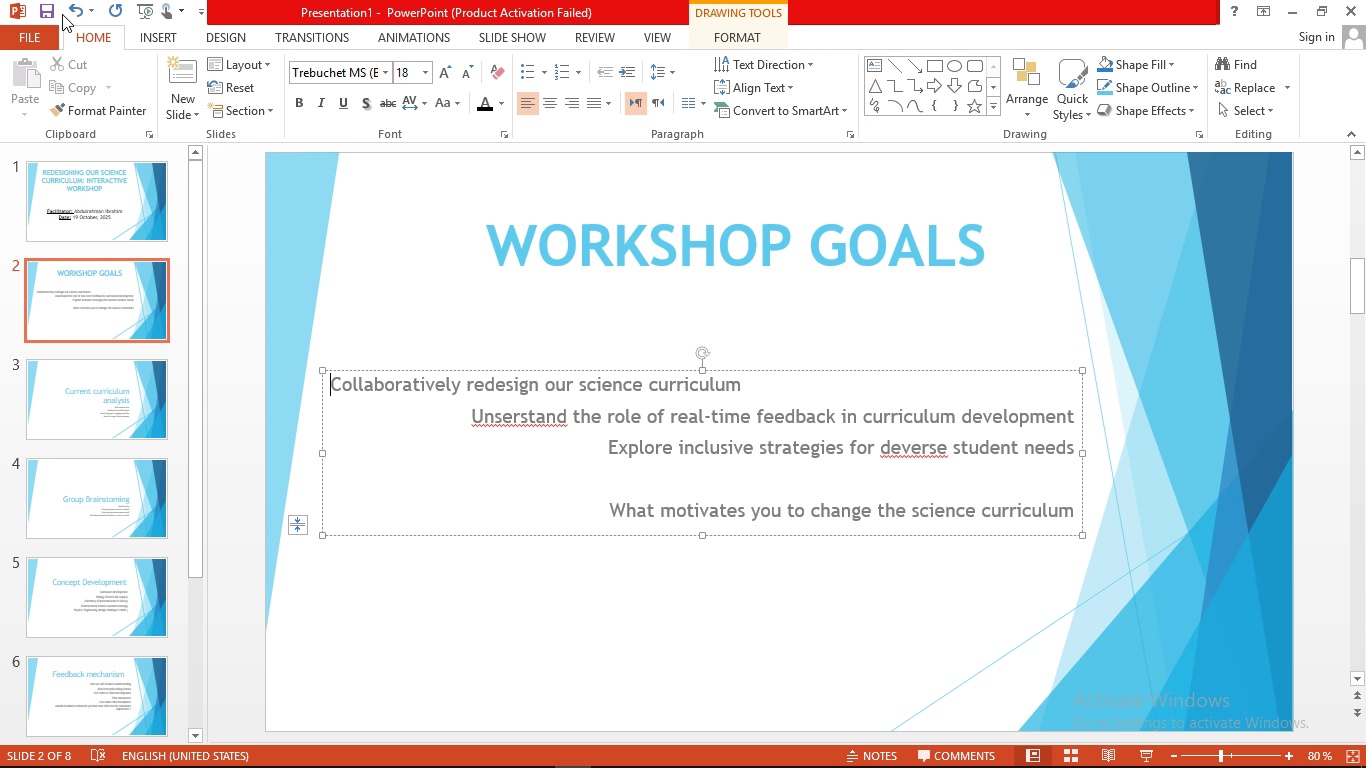 
left_click([71, 13])
 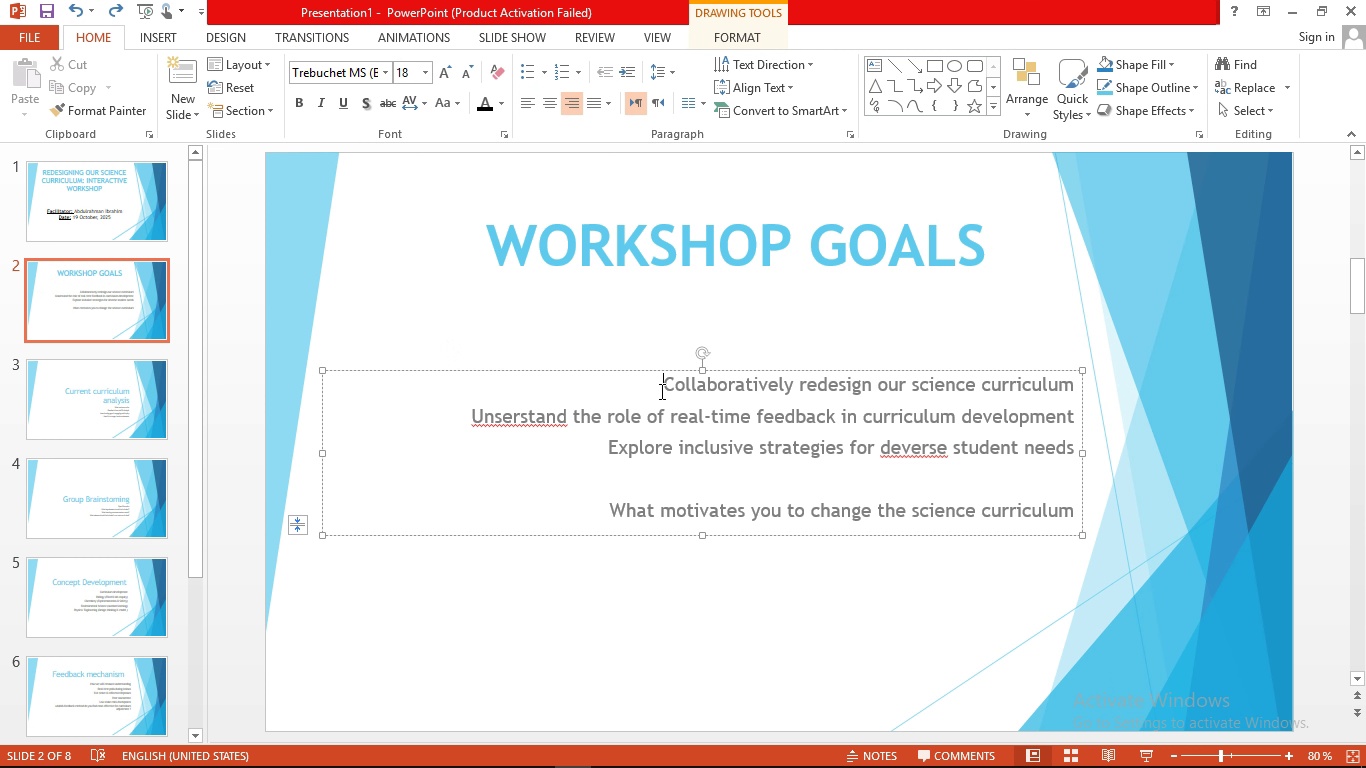 
left_click_drag(start_coordinate=[660, 391], to_coordinate=[1111, 558])
 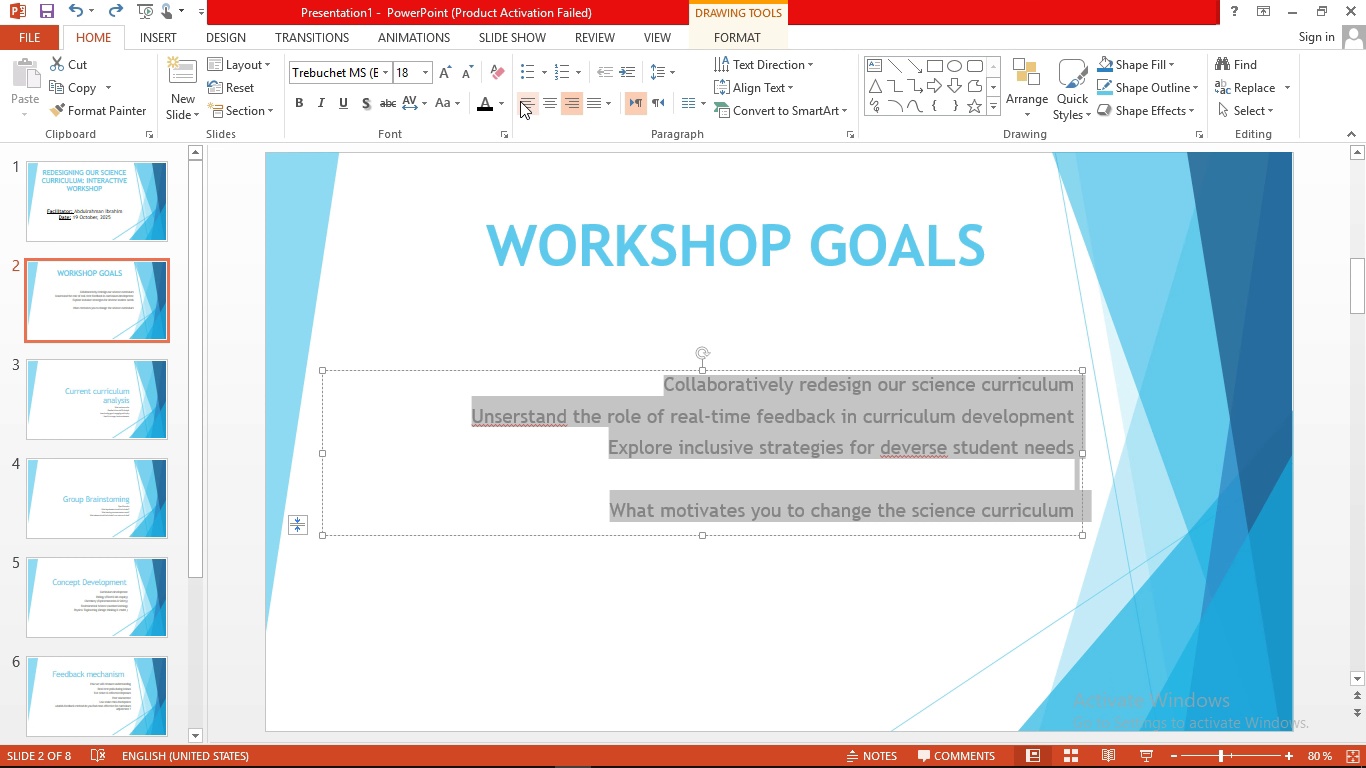 
left_click([520, 101])
 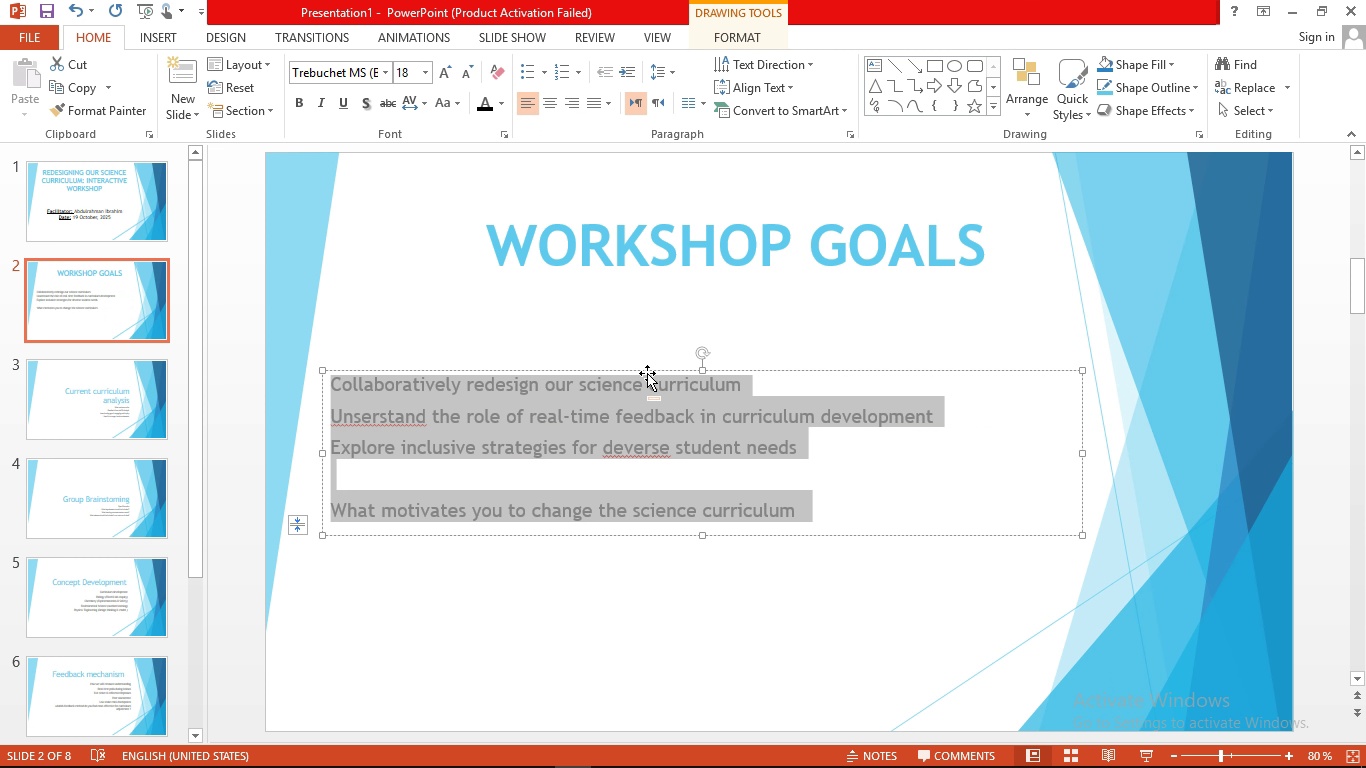 
left_click_drag(start_coordinate=[647, 371], to_coordinate=[678, 322])
 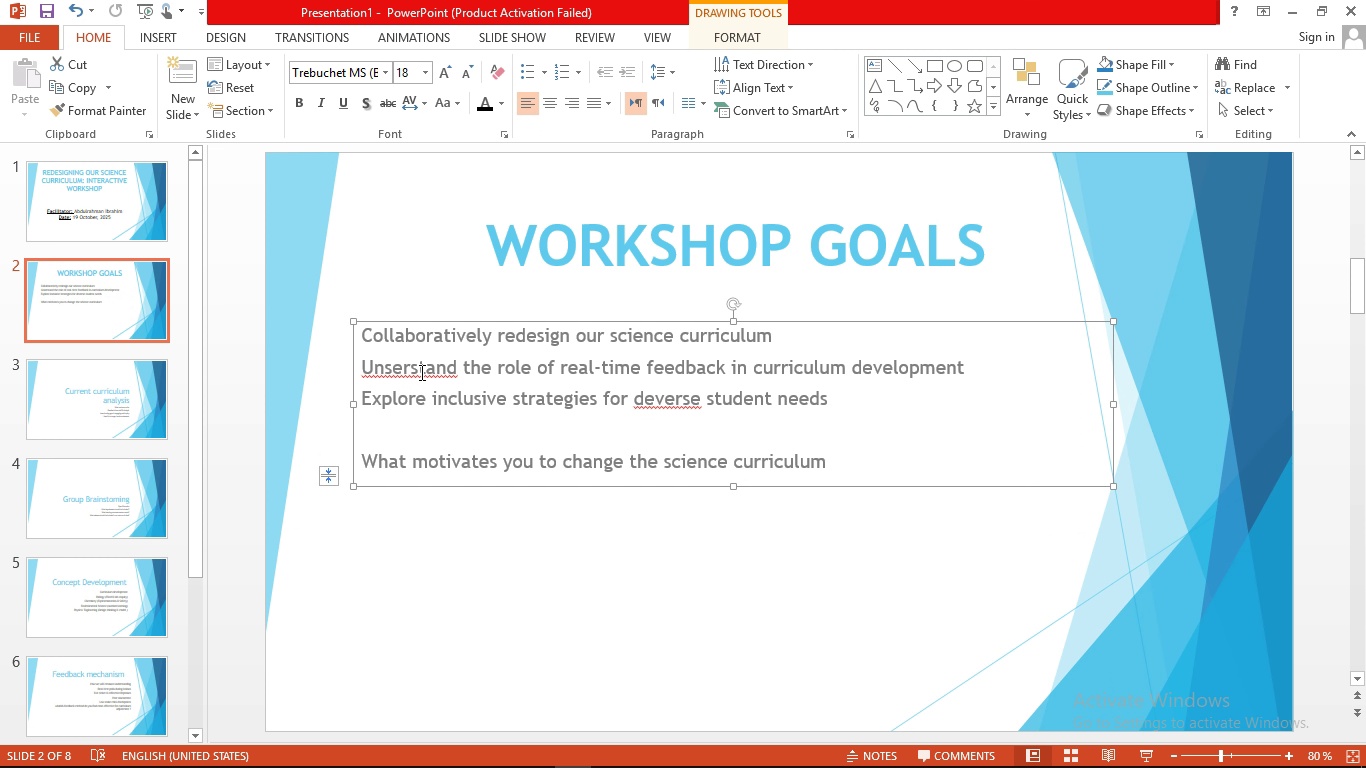 
left_click([420, 372])
 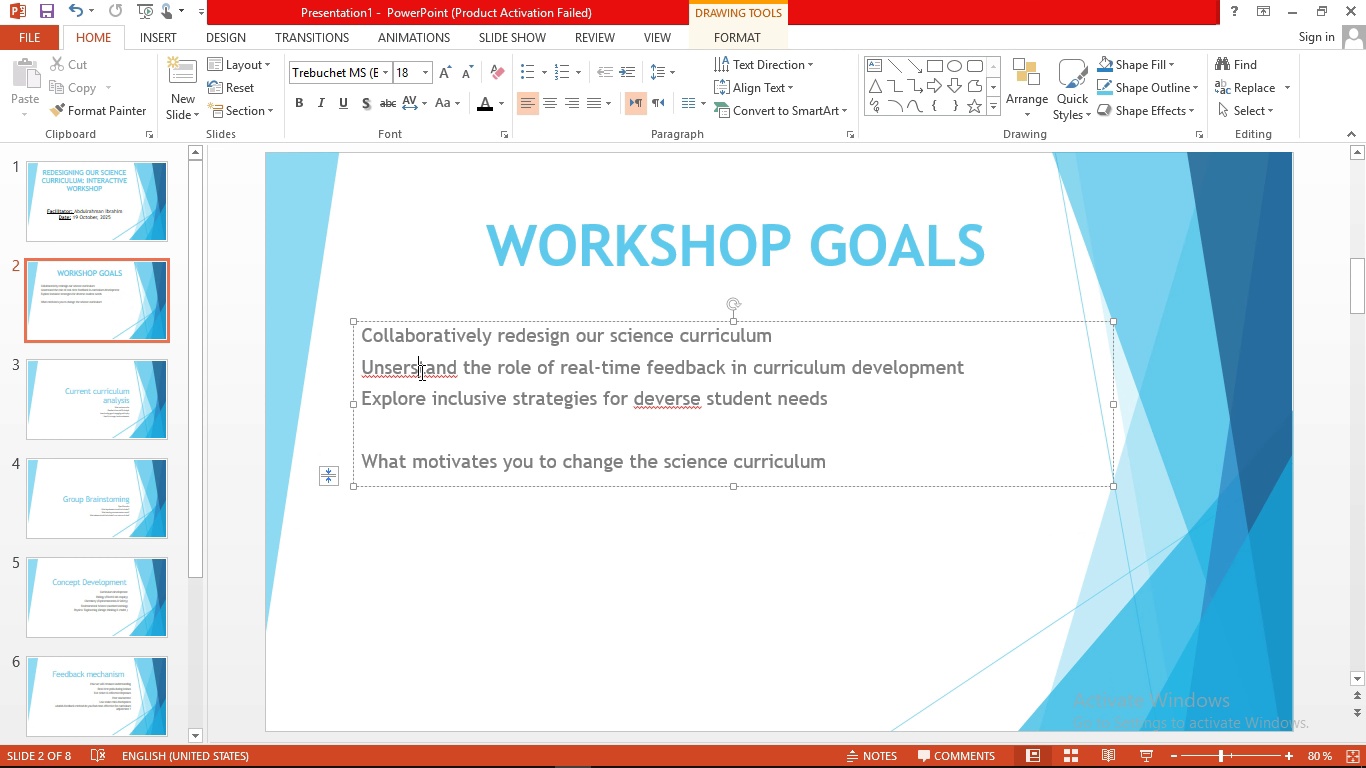 
right_click([420, 372])
 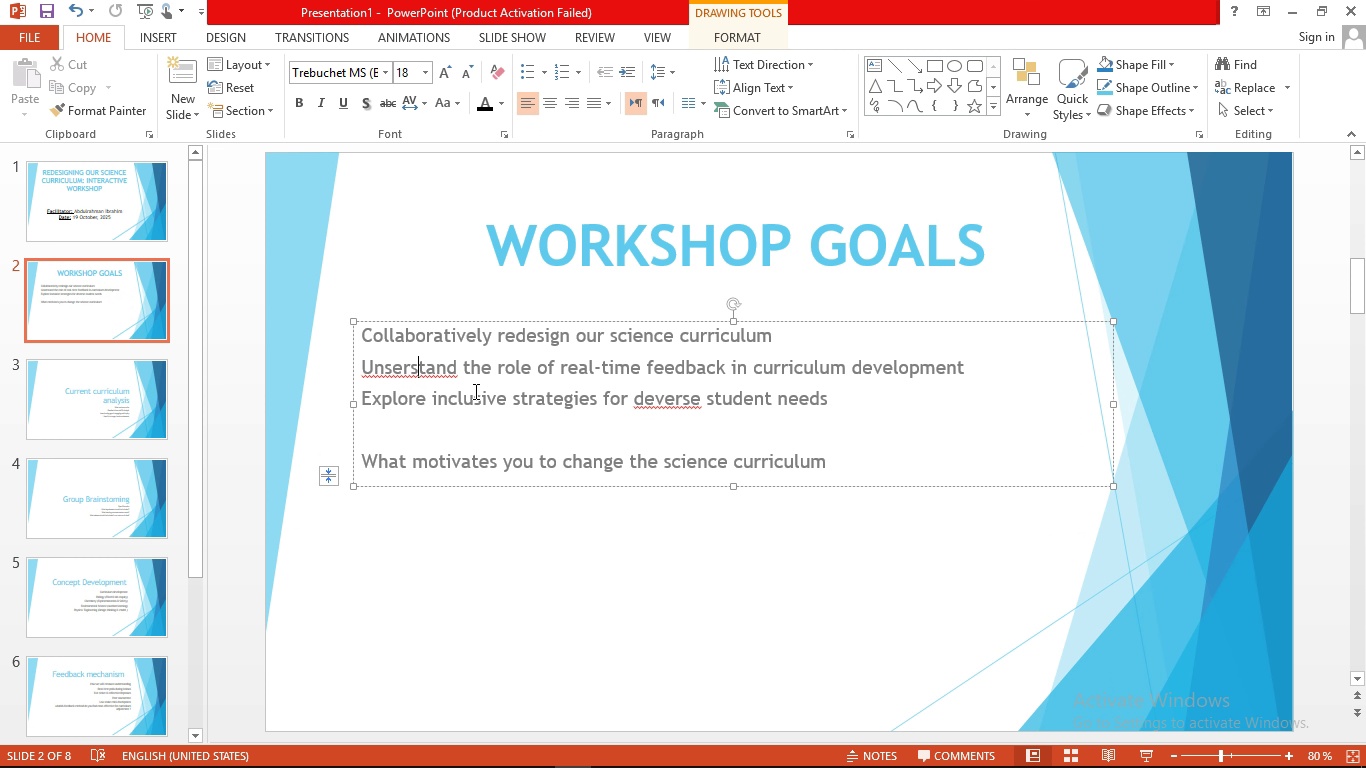 
left_click([474, 391])
 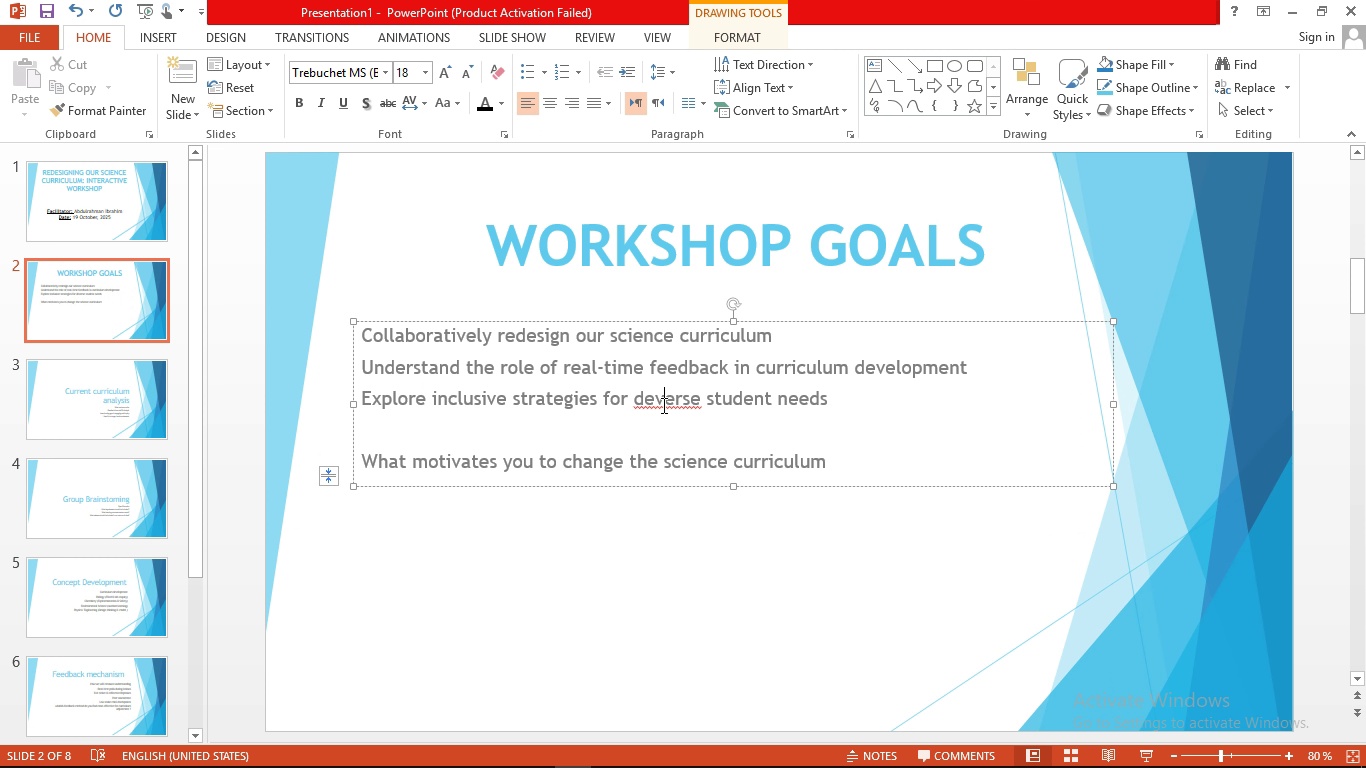 
right_click([662, 405])
 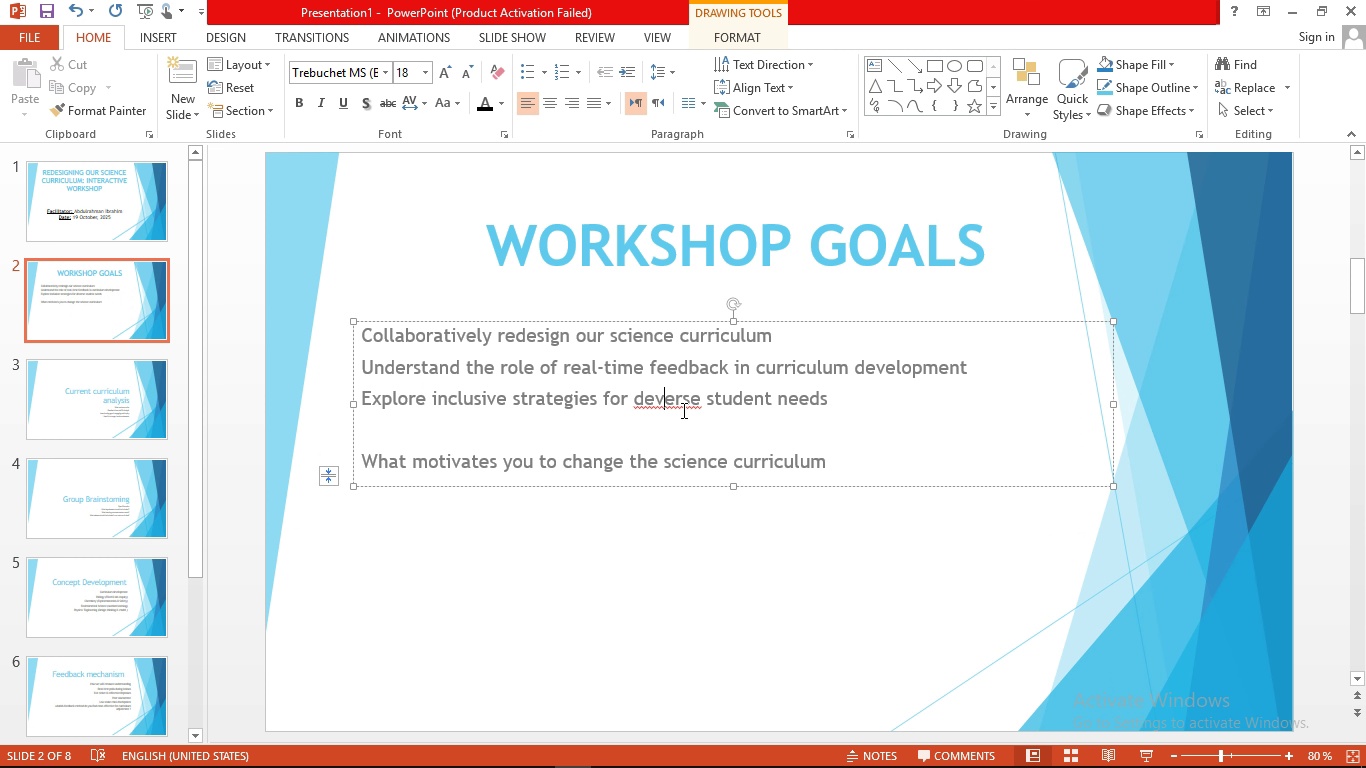 
left_click([682, 410])
 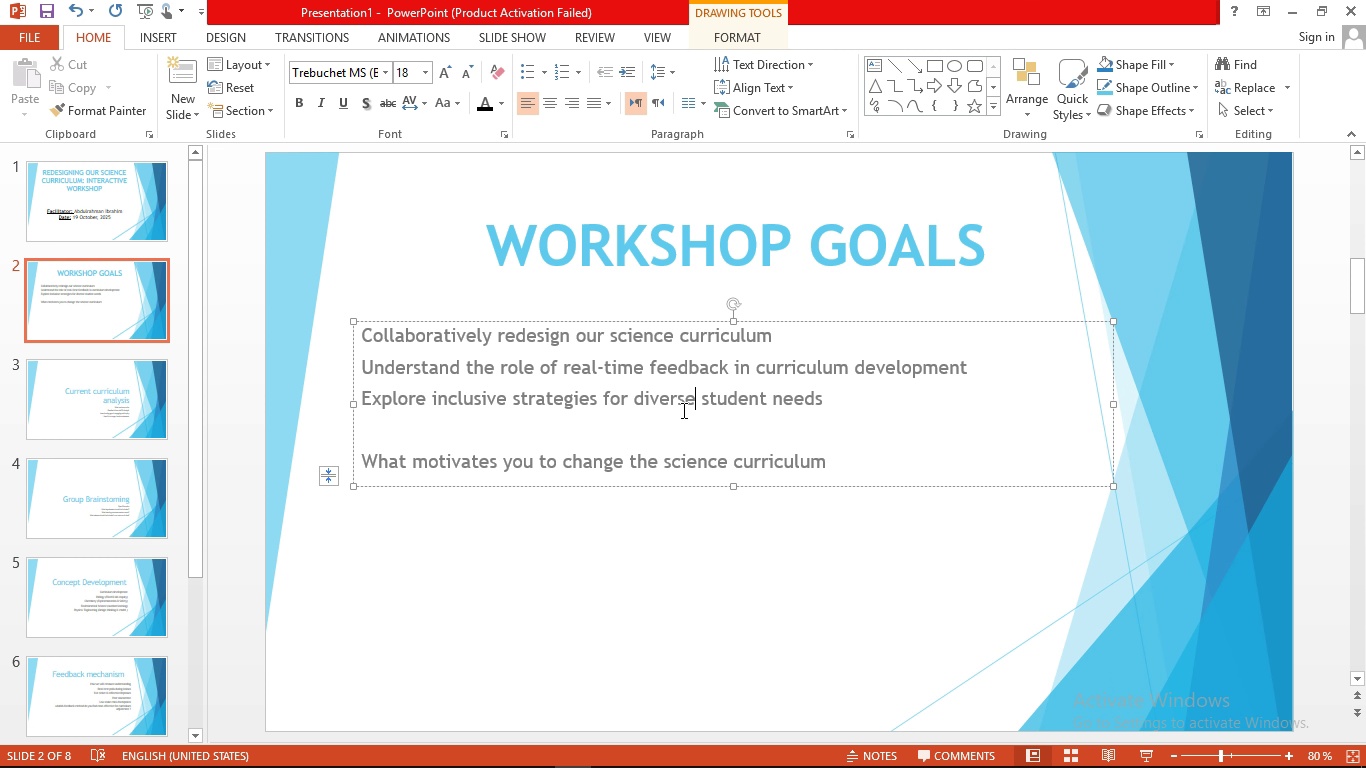 
wait(7.11)
 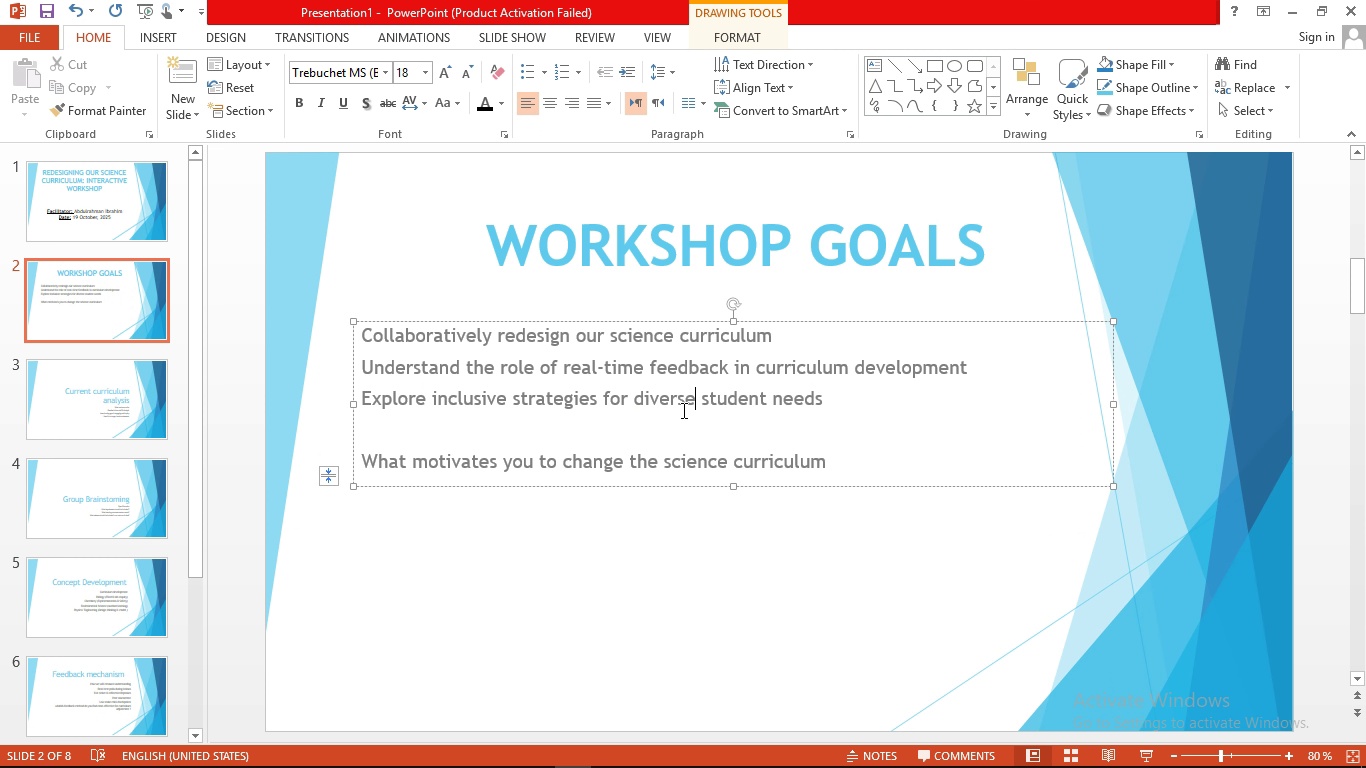 
left_click_drag(start_coordinate=[367, 334], to_coordinate=[832, 416])
 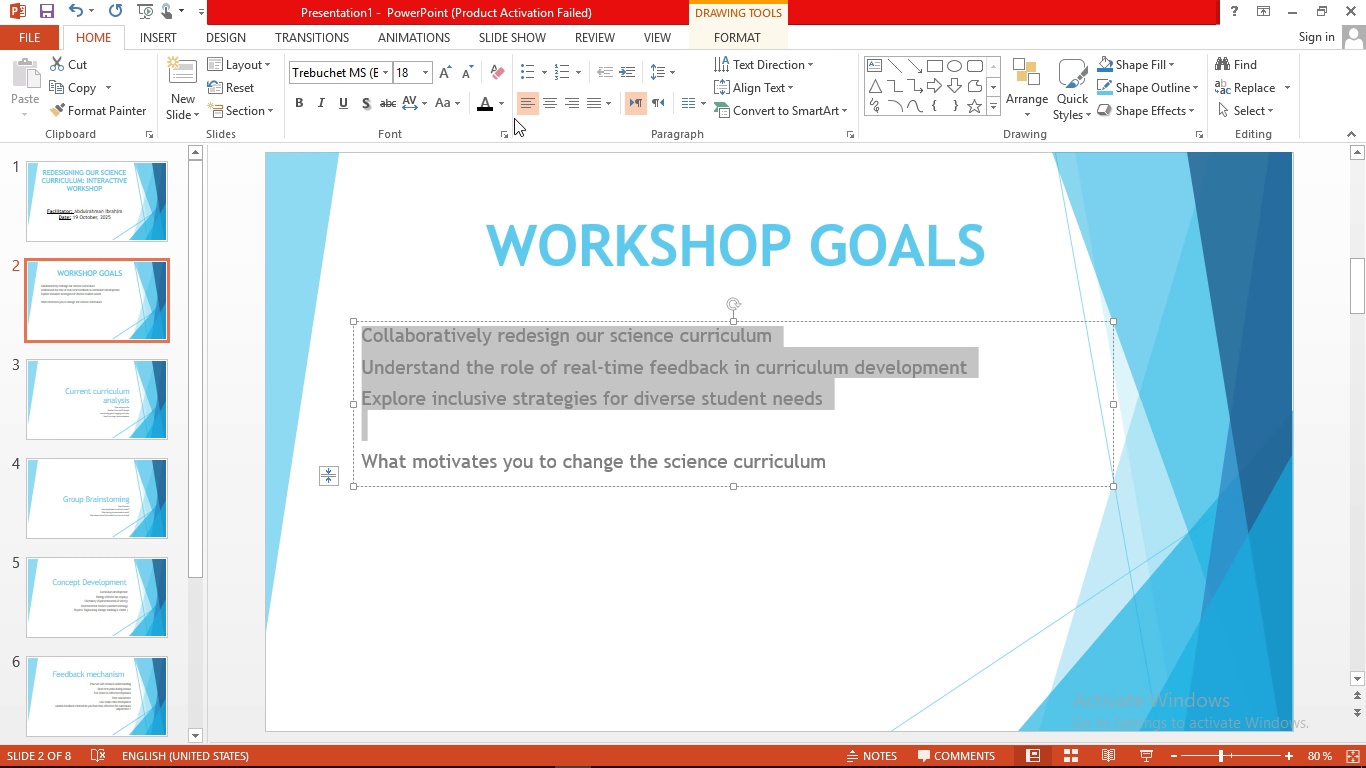 
left_click([524, 411])
 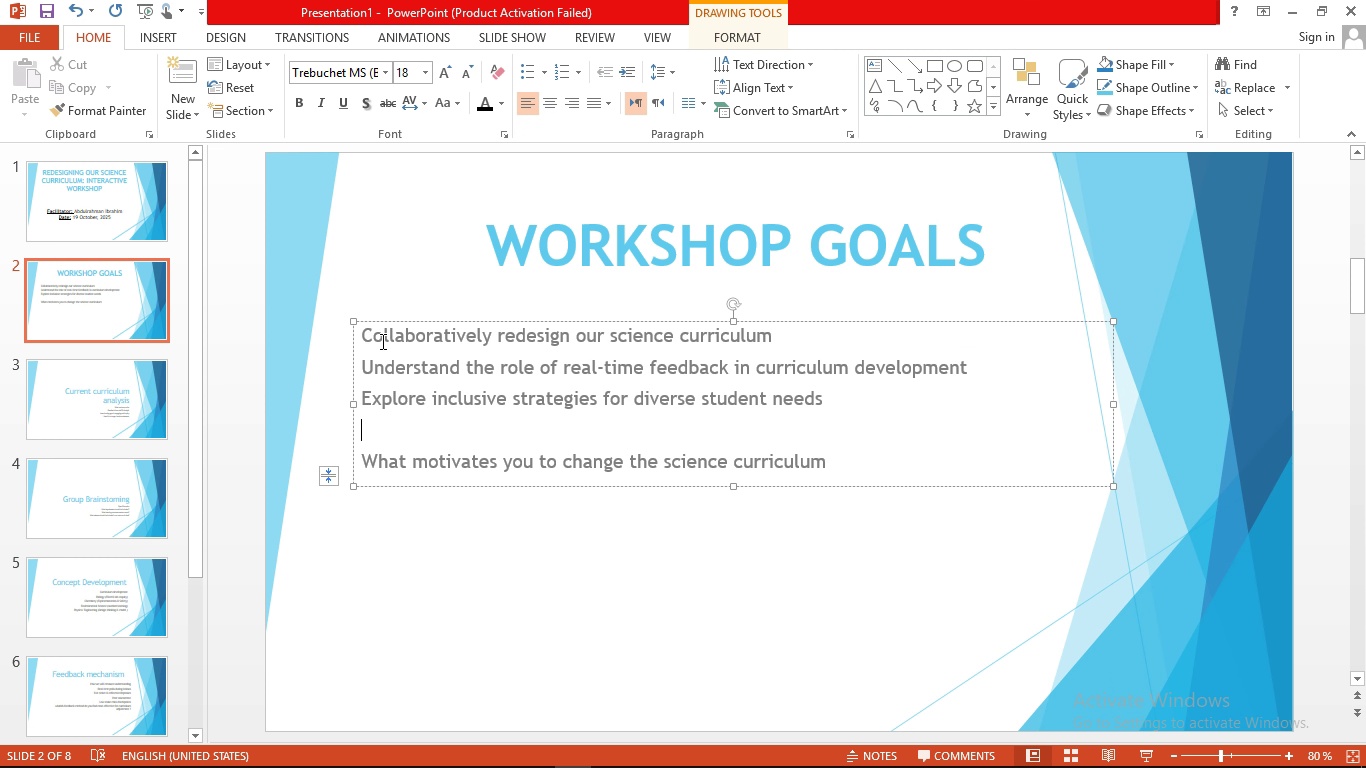 
left_click_drag(start_coordinate=[364, 339], to_coordinate=[913, 506])
 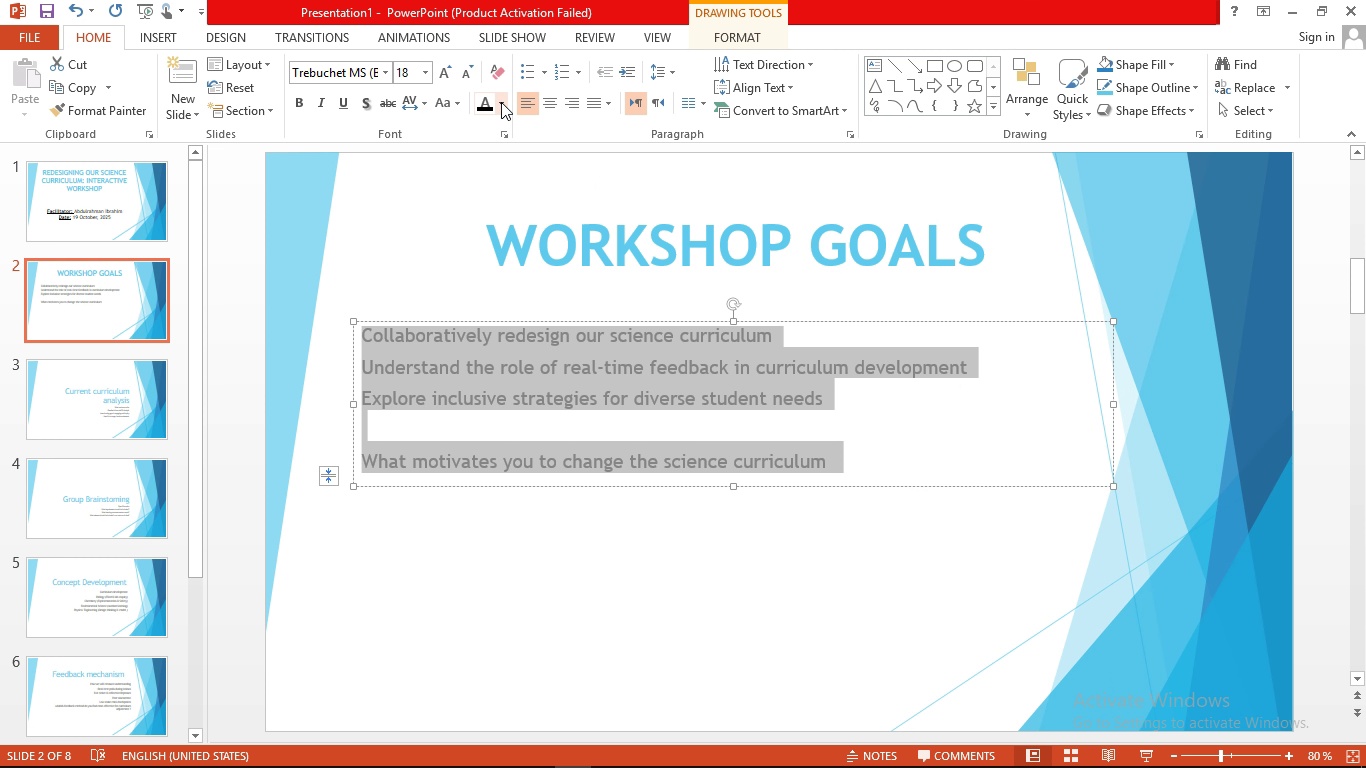 
left_click([501, 102])
 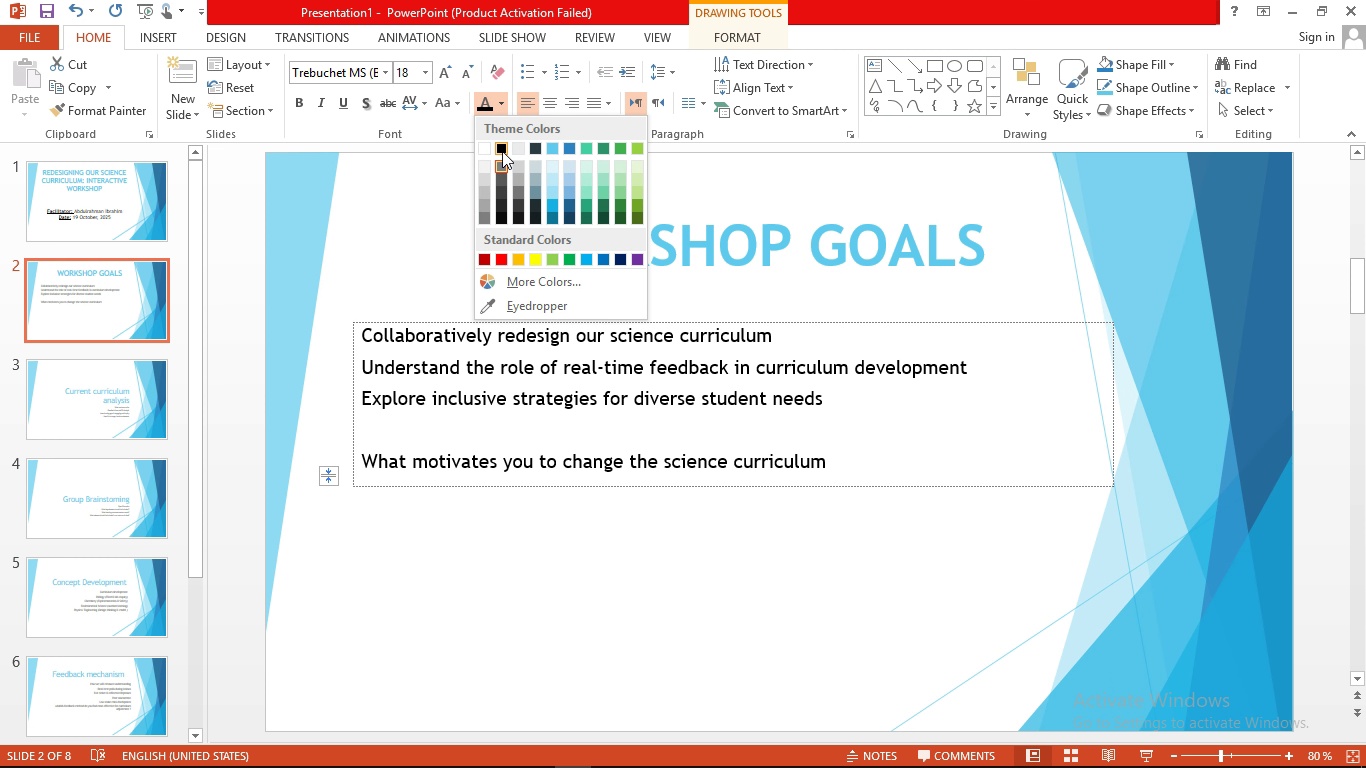 
left_click([502, 151])
 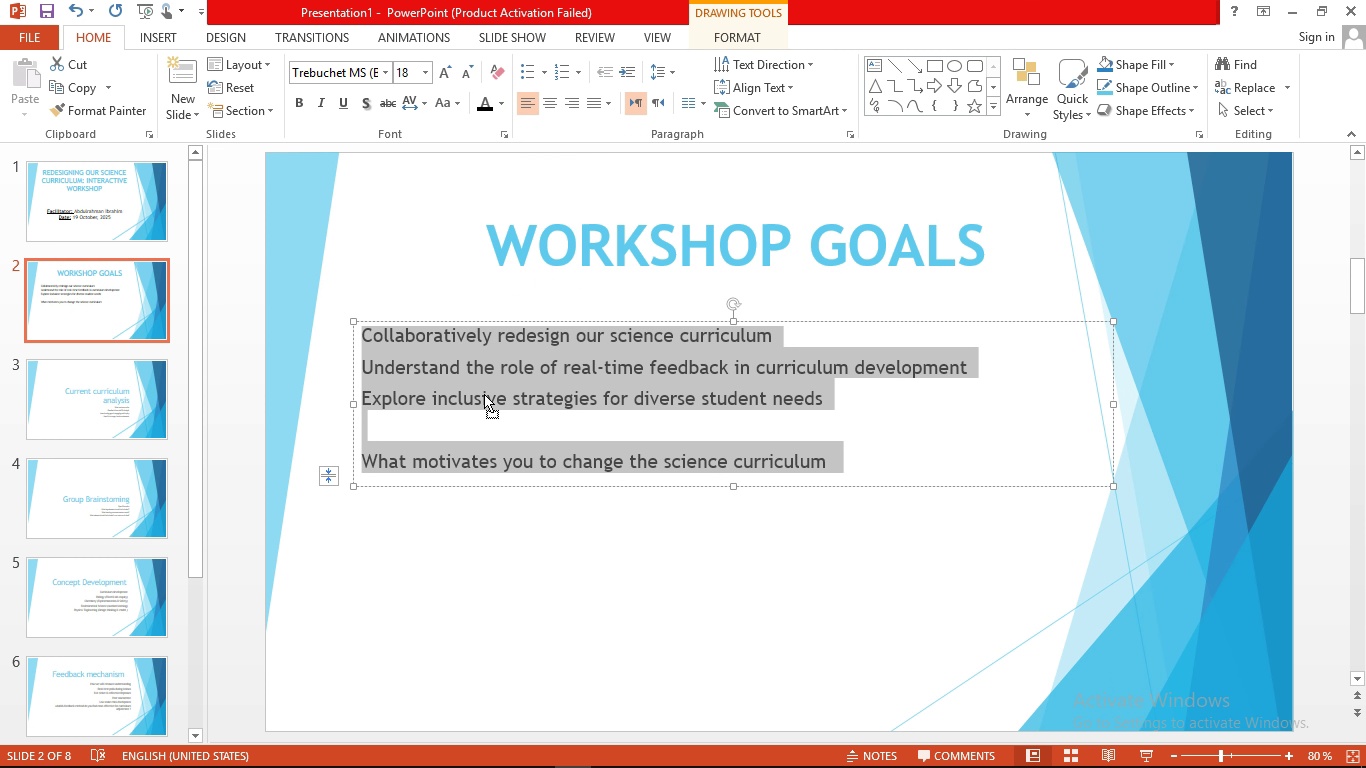 
left_click([484, 394])
 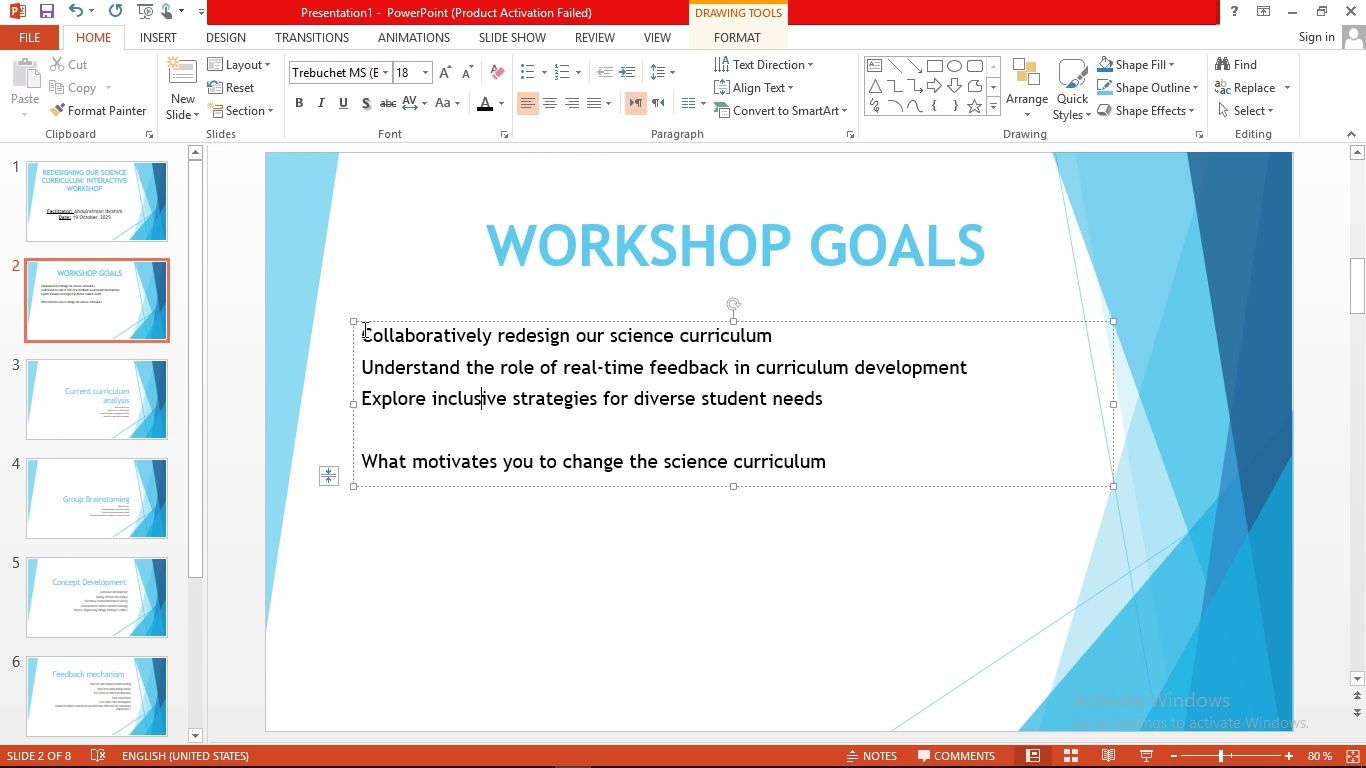 
left_click_drag(start_coordinate=[363, 329], to_coordinate=[847, 404])
 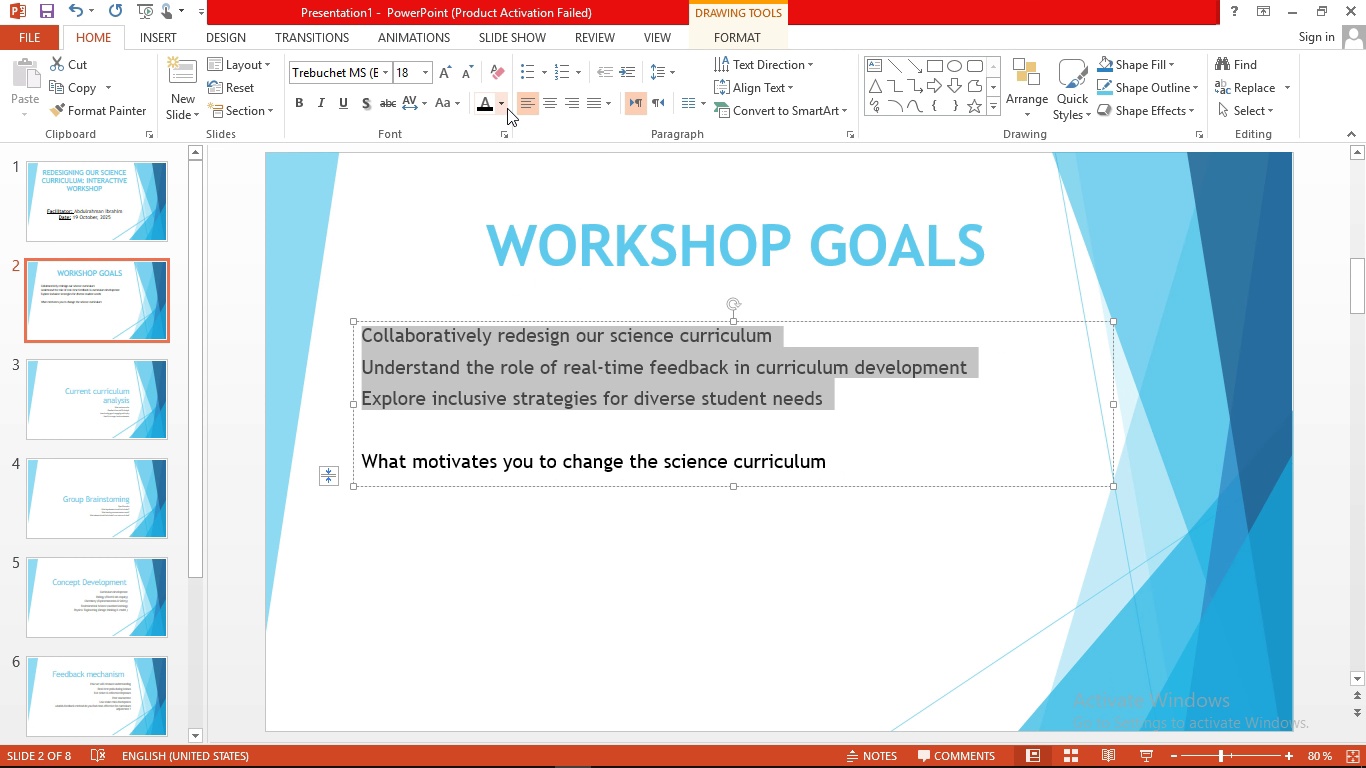 
left_click([507, 108])
 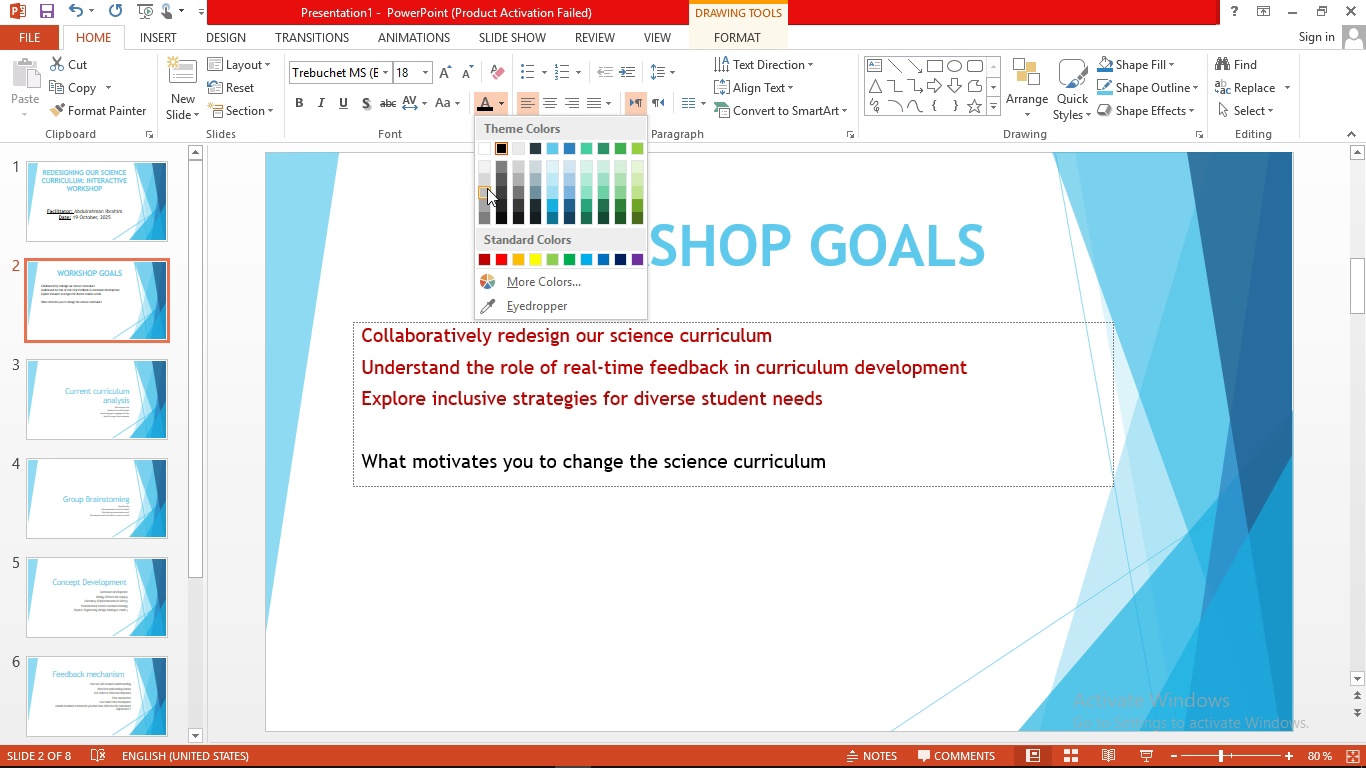 
wait(5.63)
 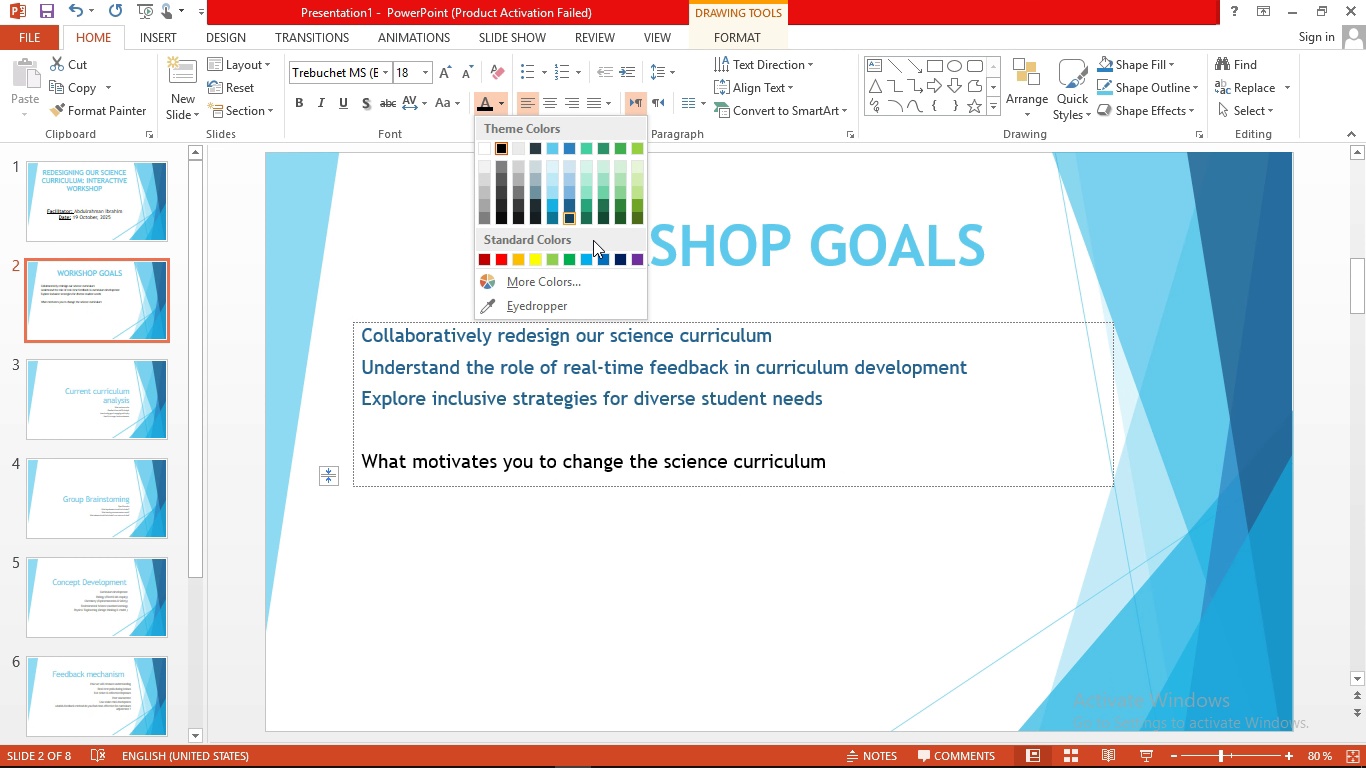 
left_click([544, 69])
 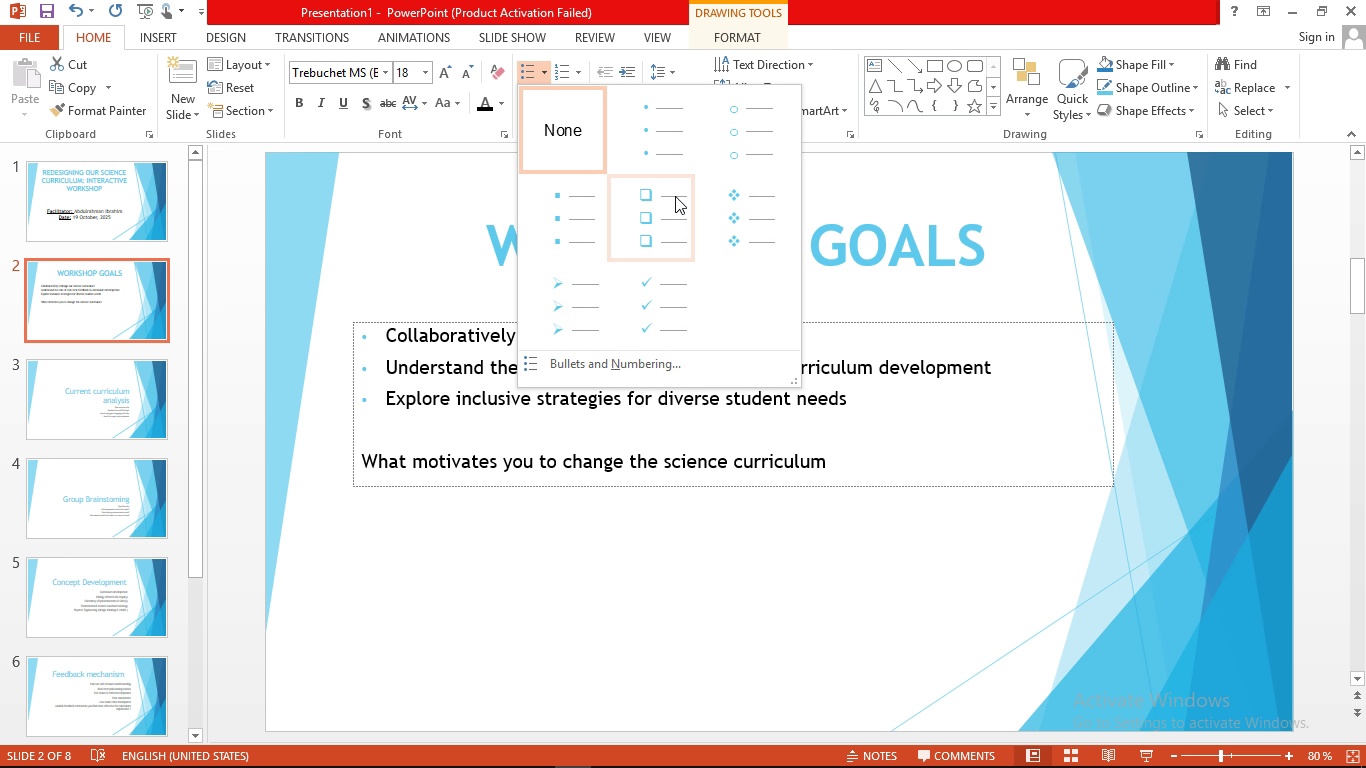 
left_click([659, 211])
 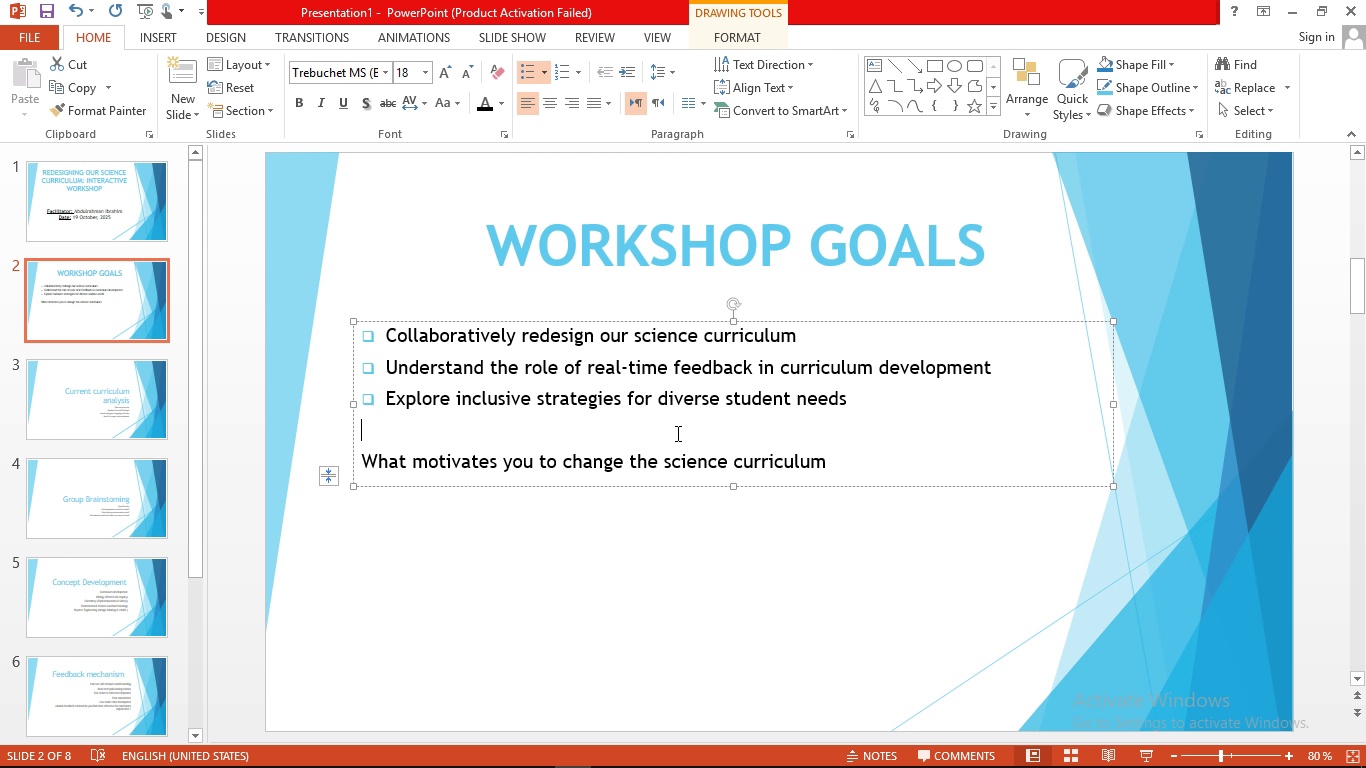 
left_click([676, 433])
 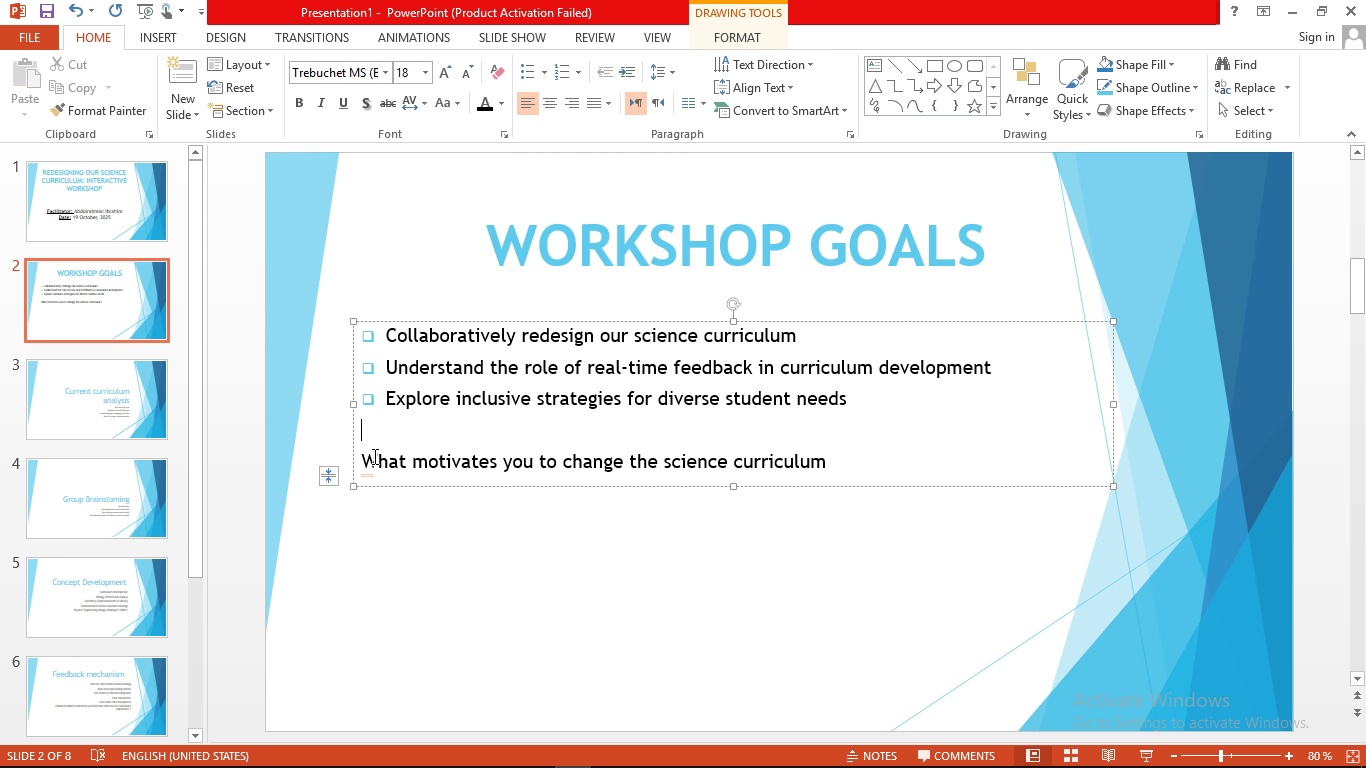 
left_click([366, 460])
 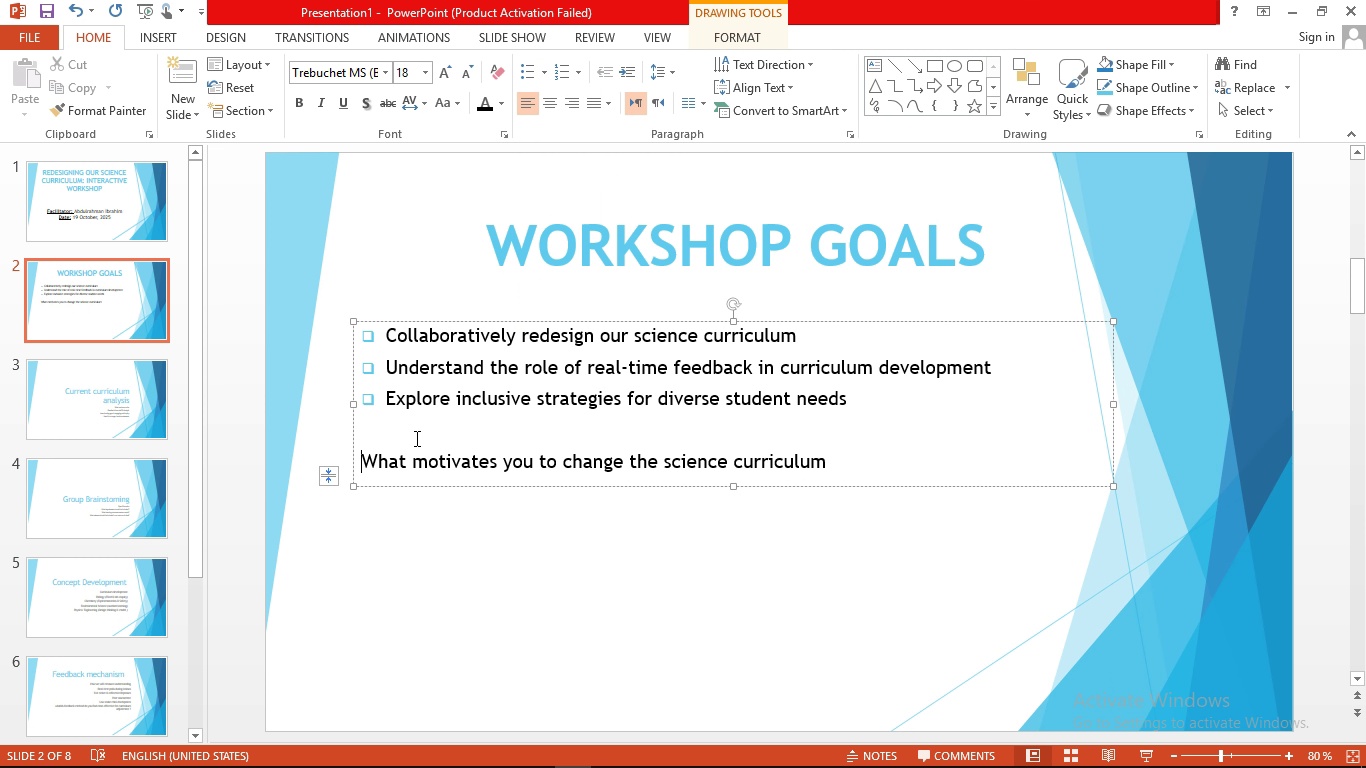 
left_click([415, 438])
 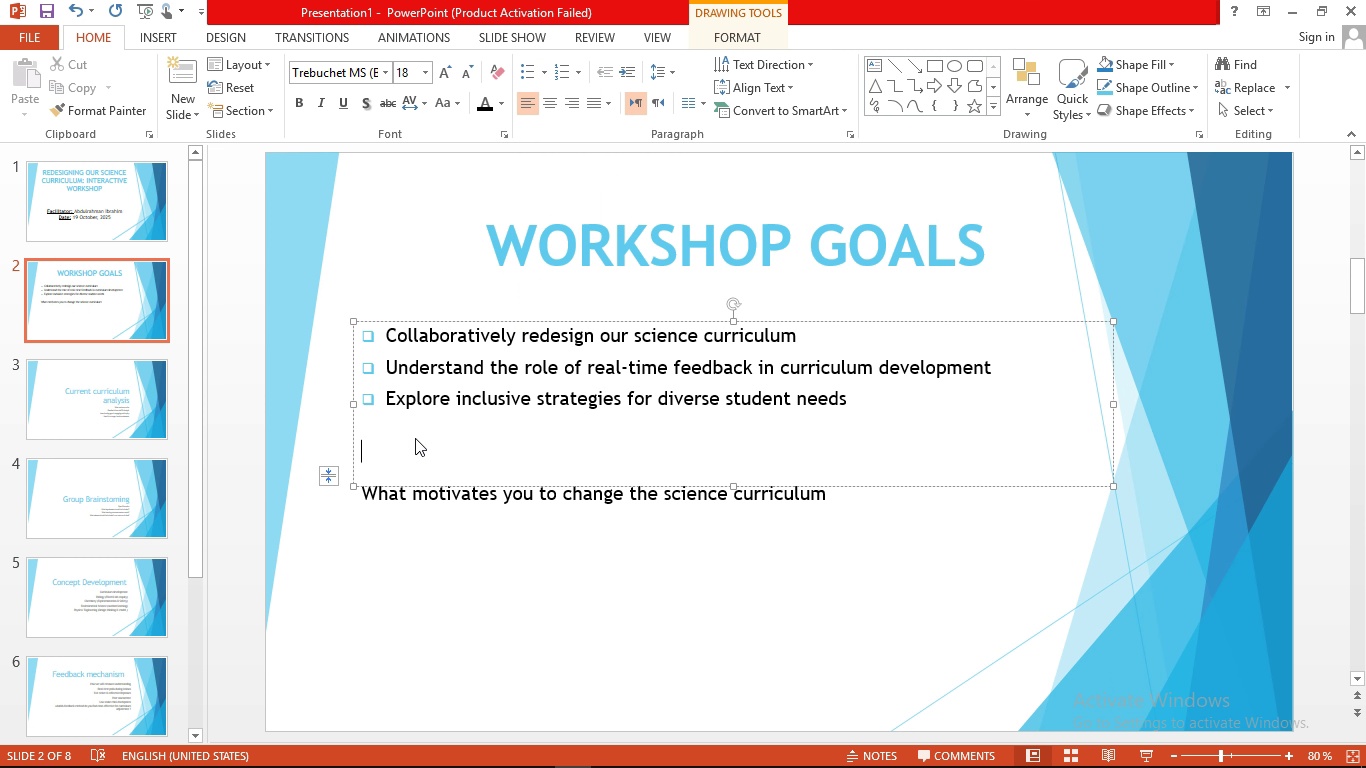 
key(Enter)
 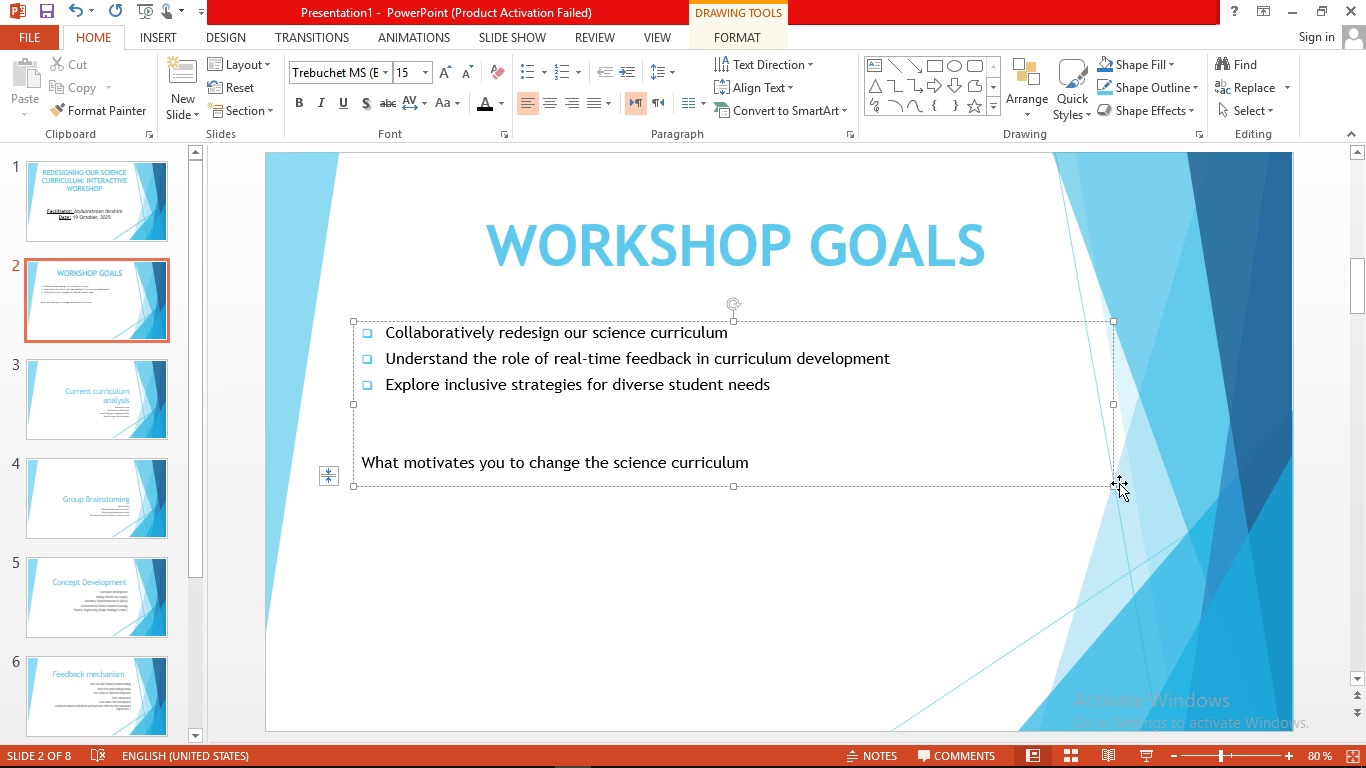 
left_click_drag(start_coordinate=[1116, 484], to_coordinate=[1176, 560])
 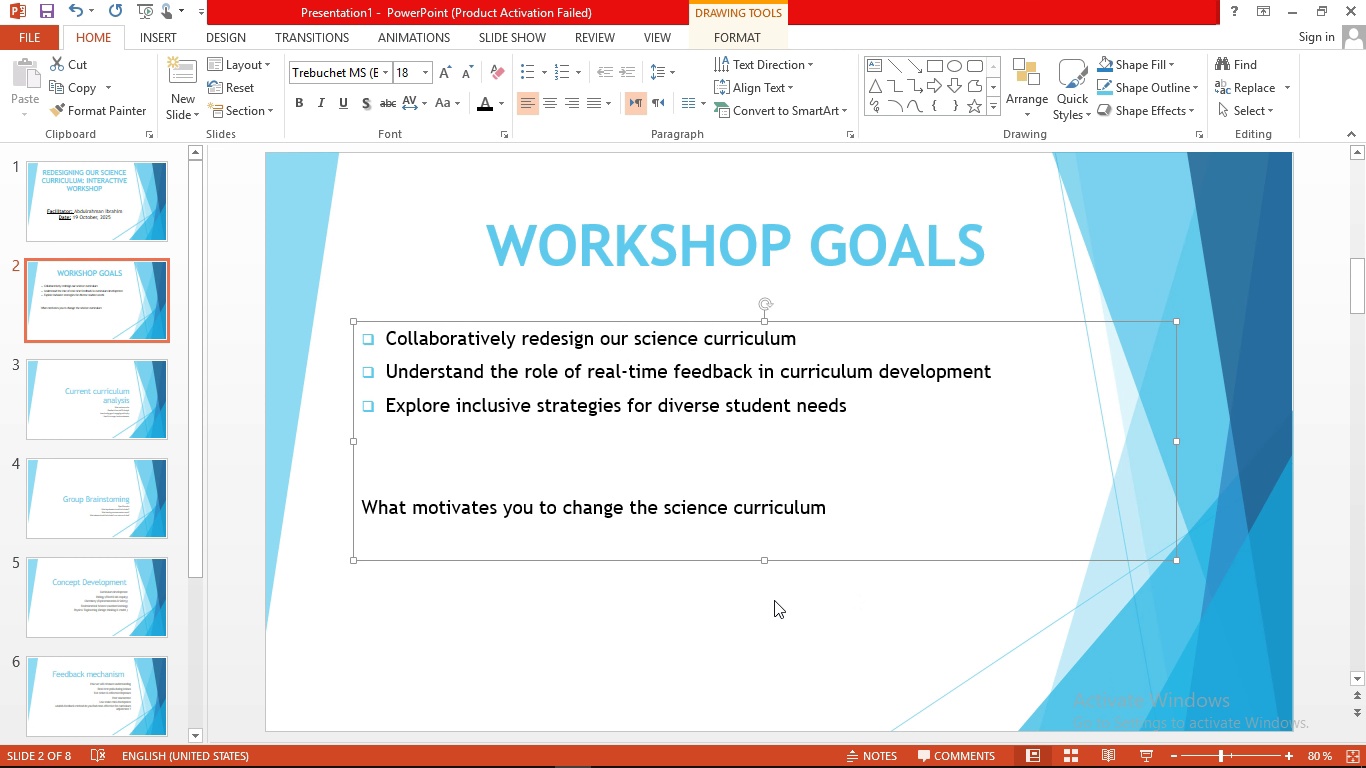 
left_click([774, 600])
 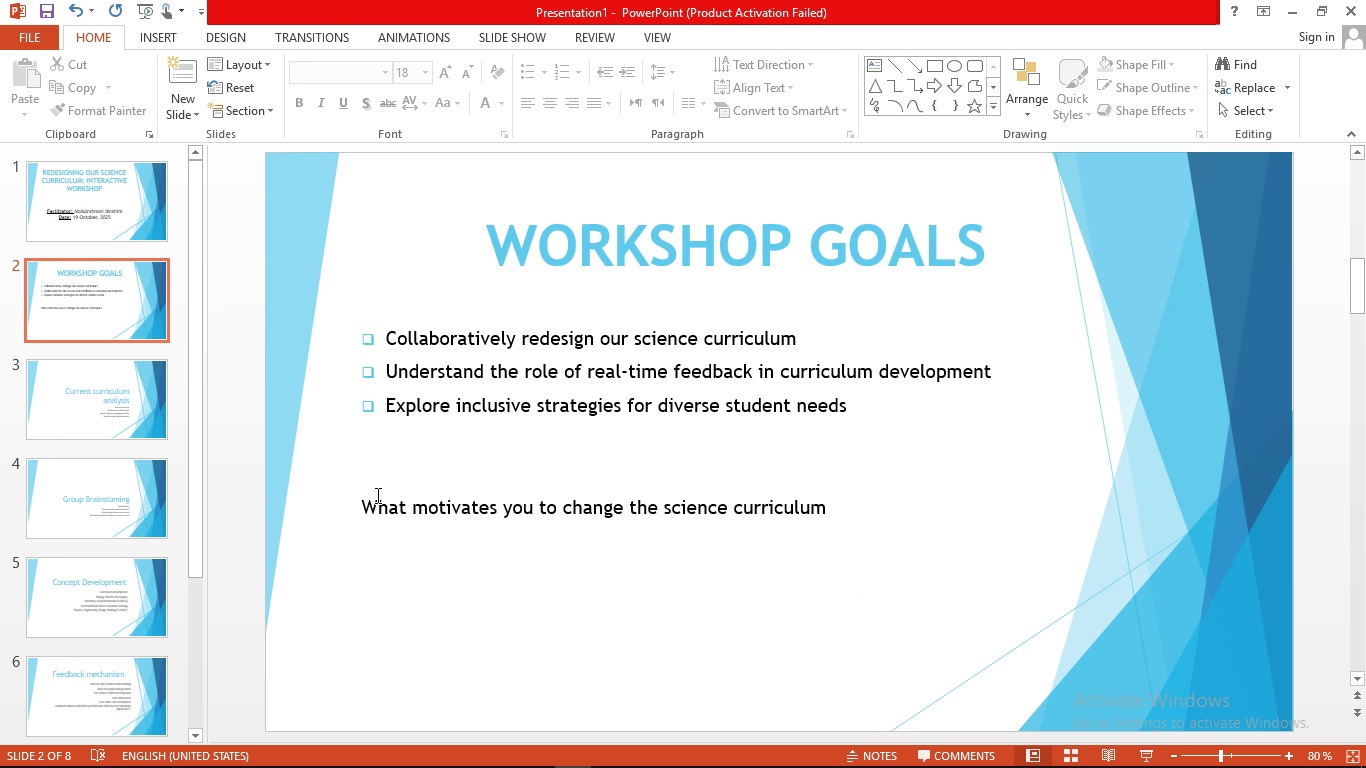 
left_click_drag(start_coordinate=[368, 503], to_coordinate=[869, 505])
 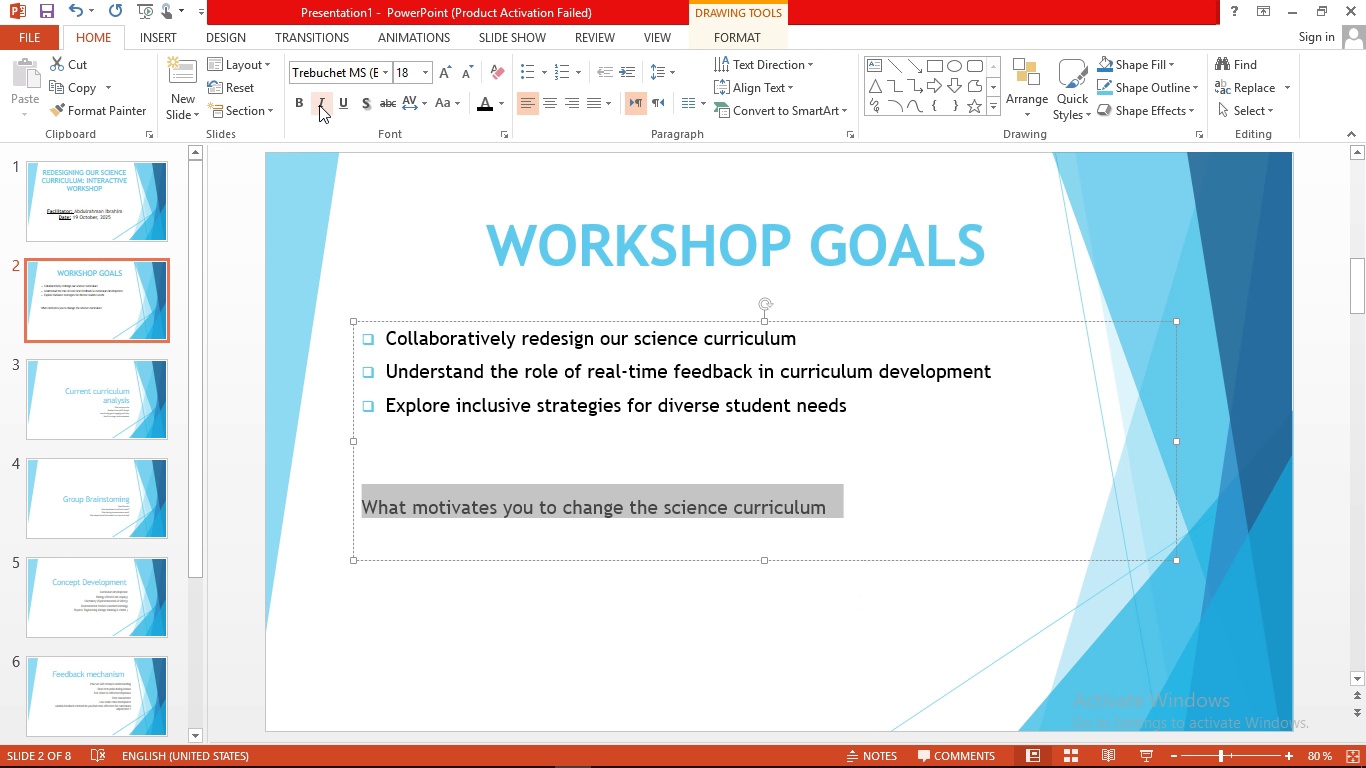 
left_click([319, 105])
 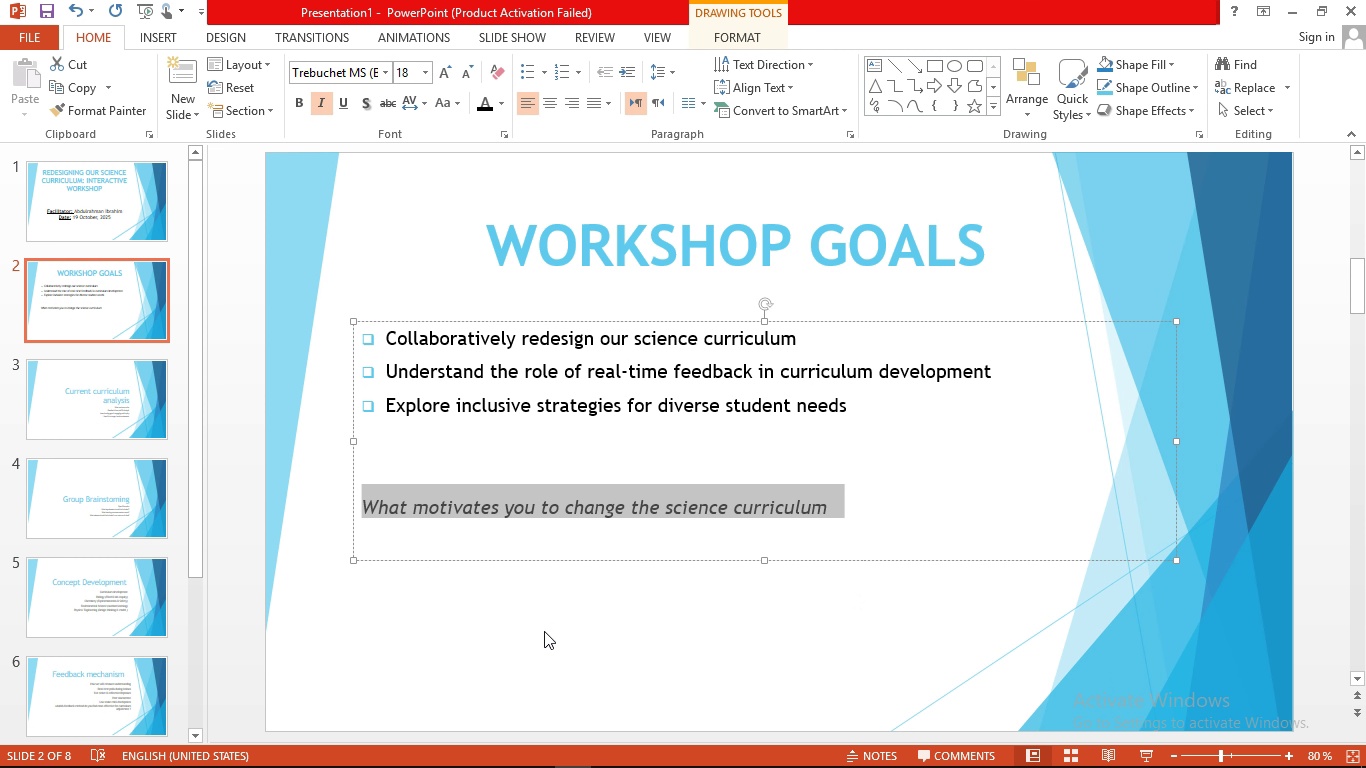 
left_click([532, 618])
 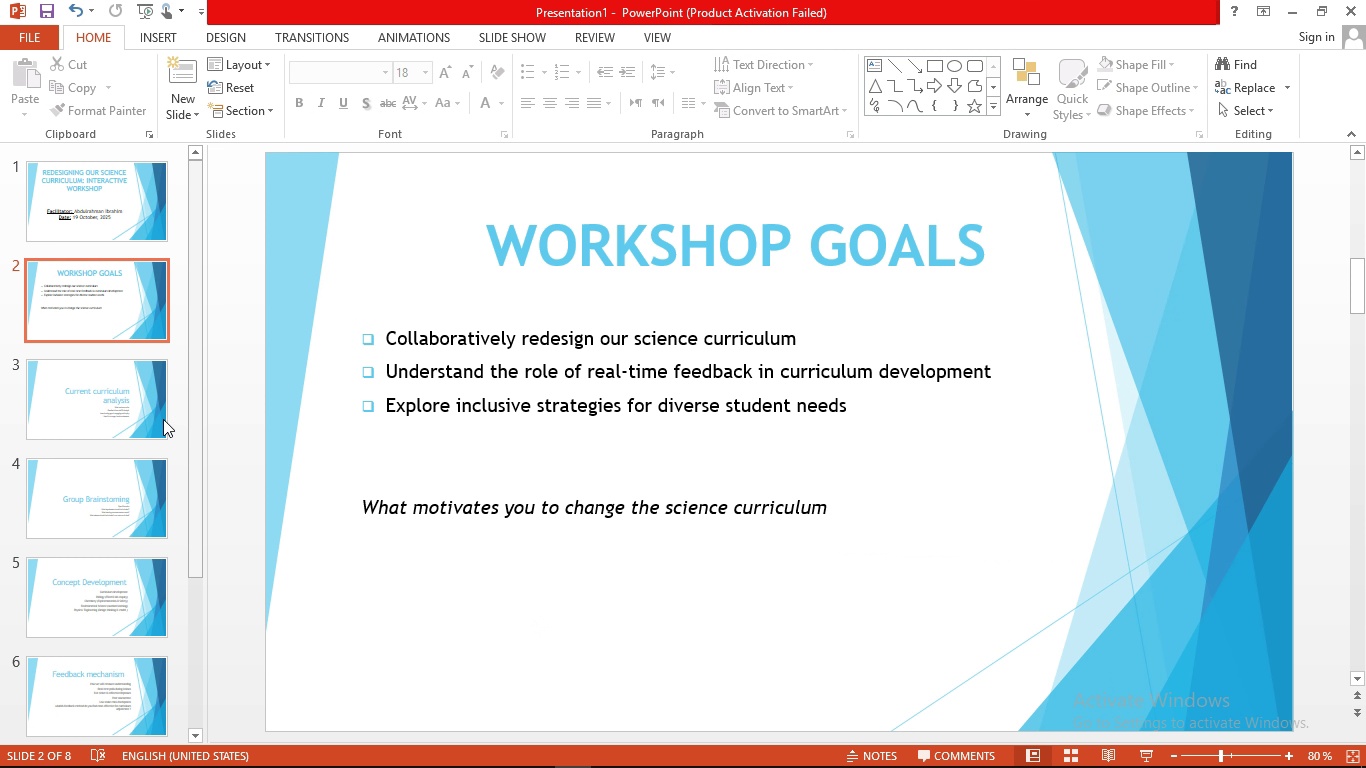 
left_click([142, 419])
 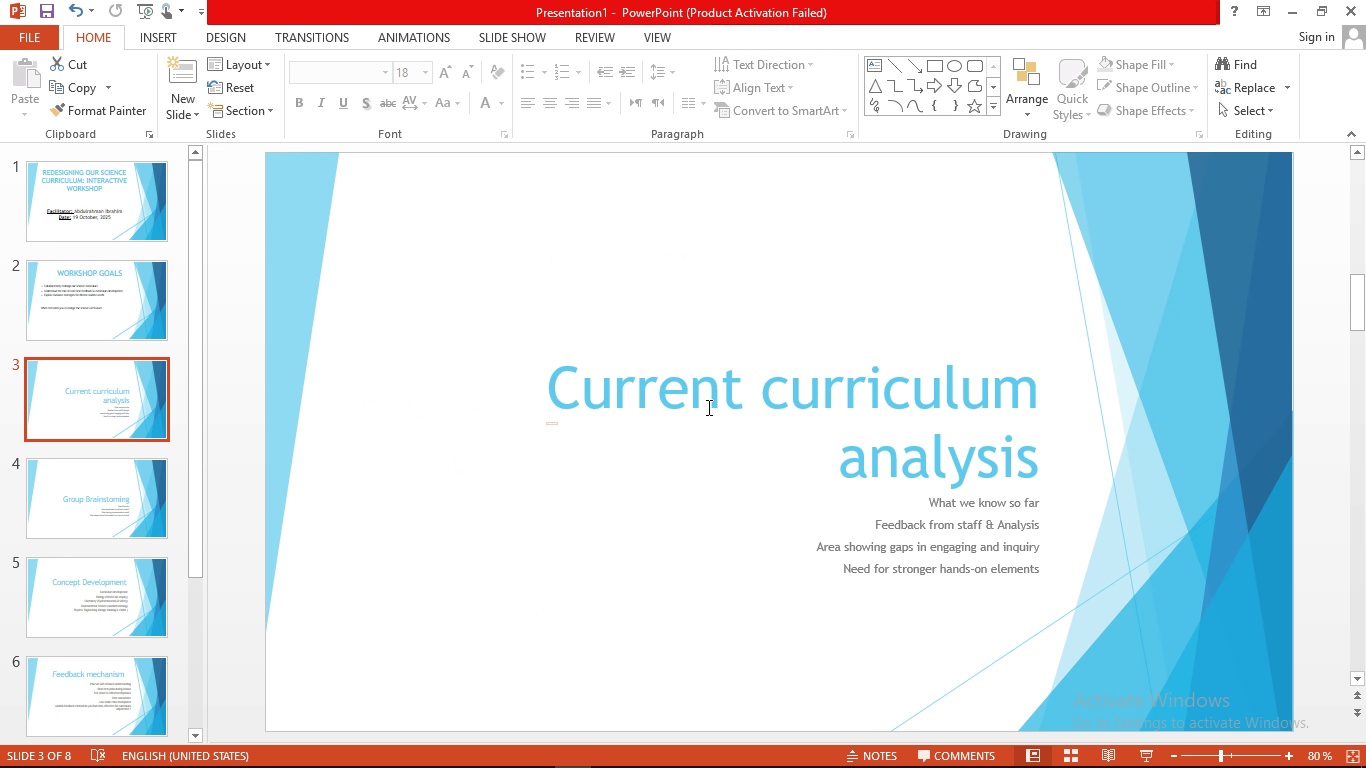 
left_click([707, 407])
 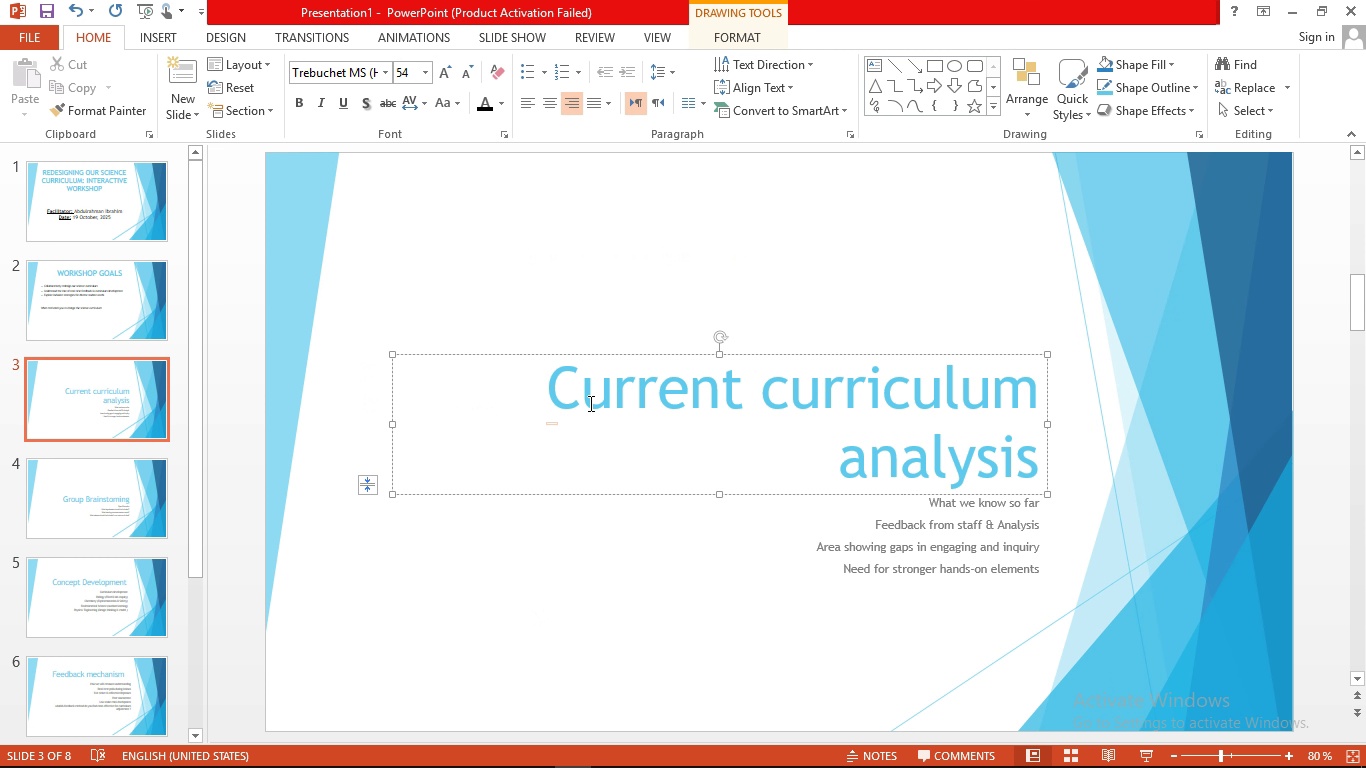 
left_click_drag(start_coordinate=[562, 390], to_coordinate=[1094, 496])
 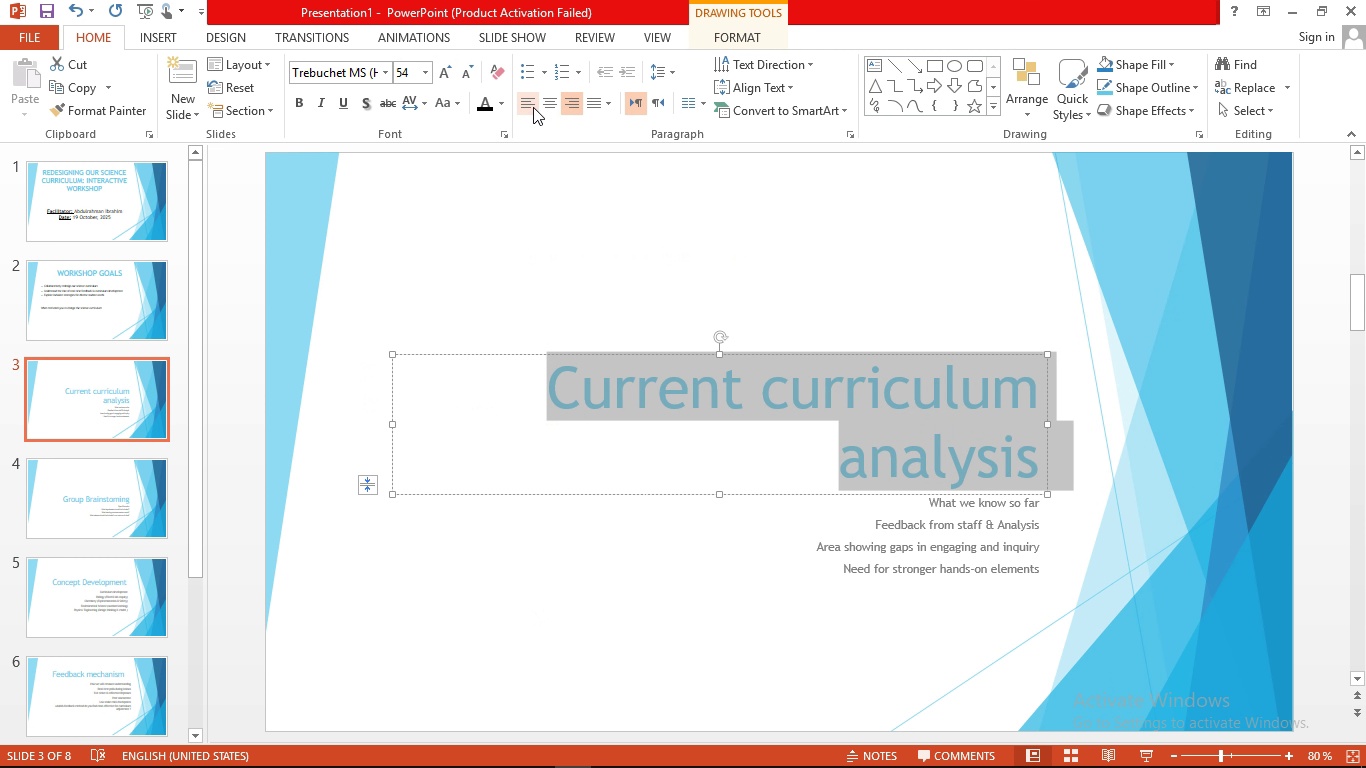 
left_click([526, 104])
 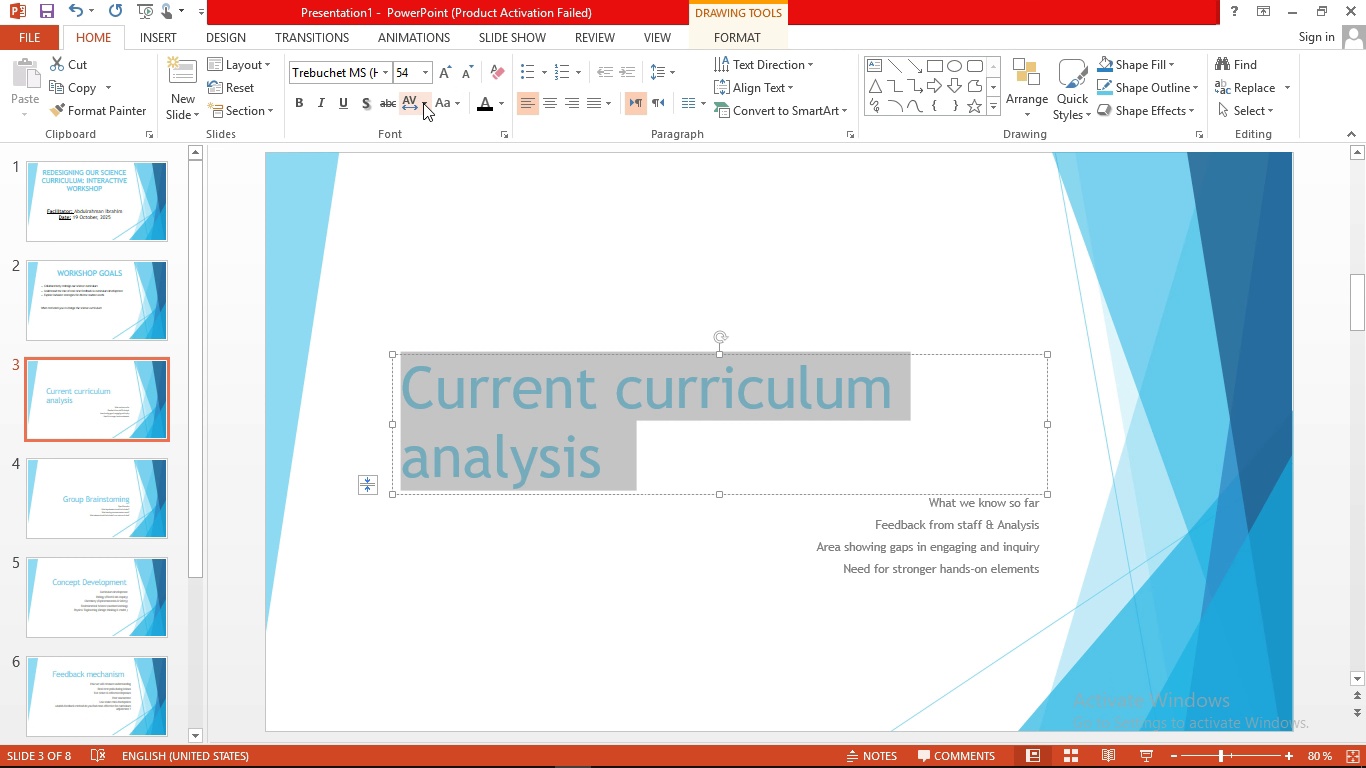 
left_click([437, 104])
 